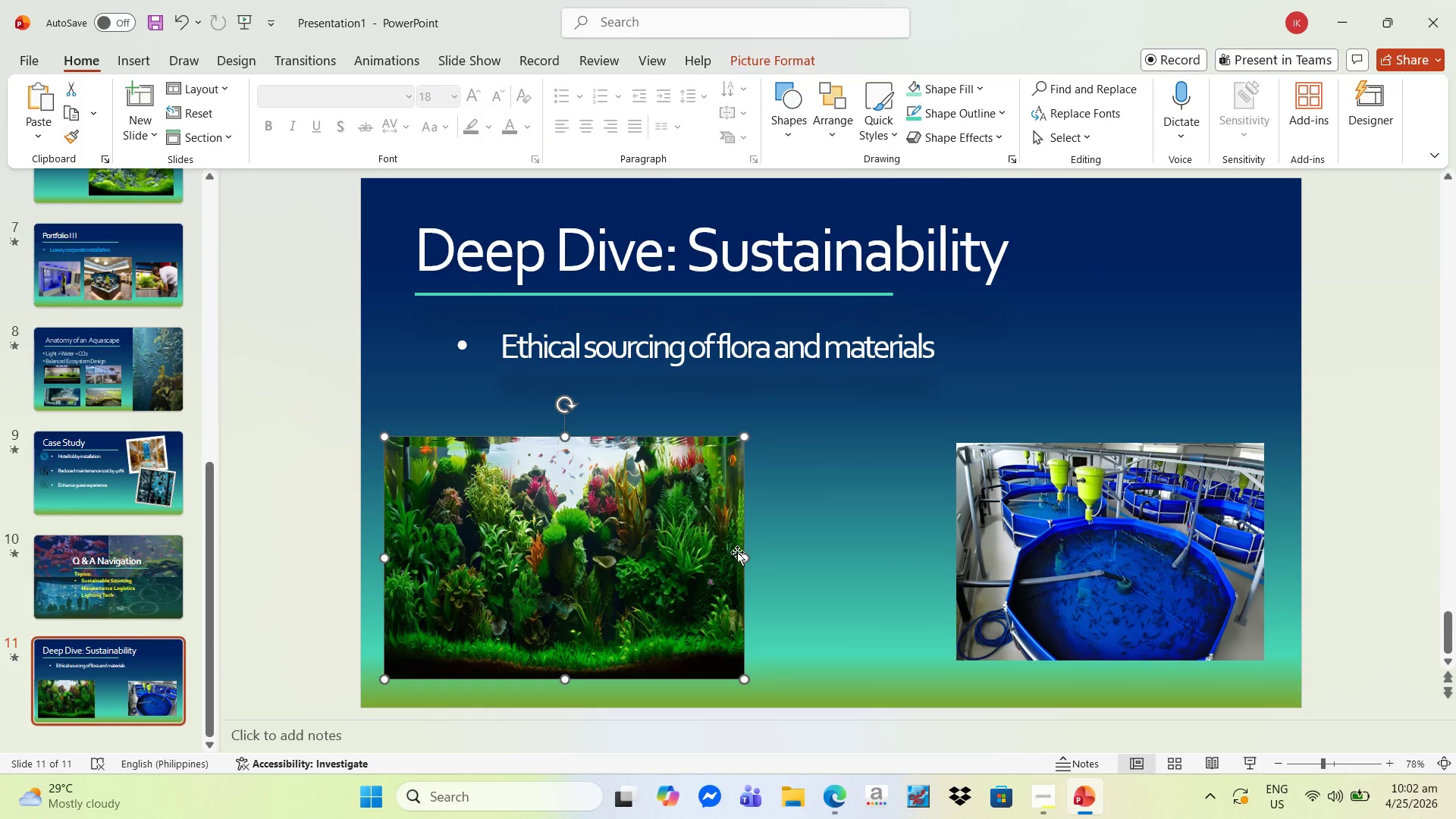 
left_click_drag(start_coordinate=[745, 556], to_coordinate=[693, 545])
 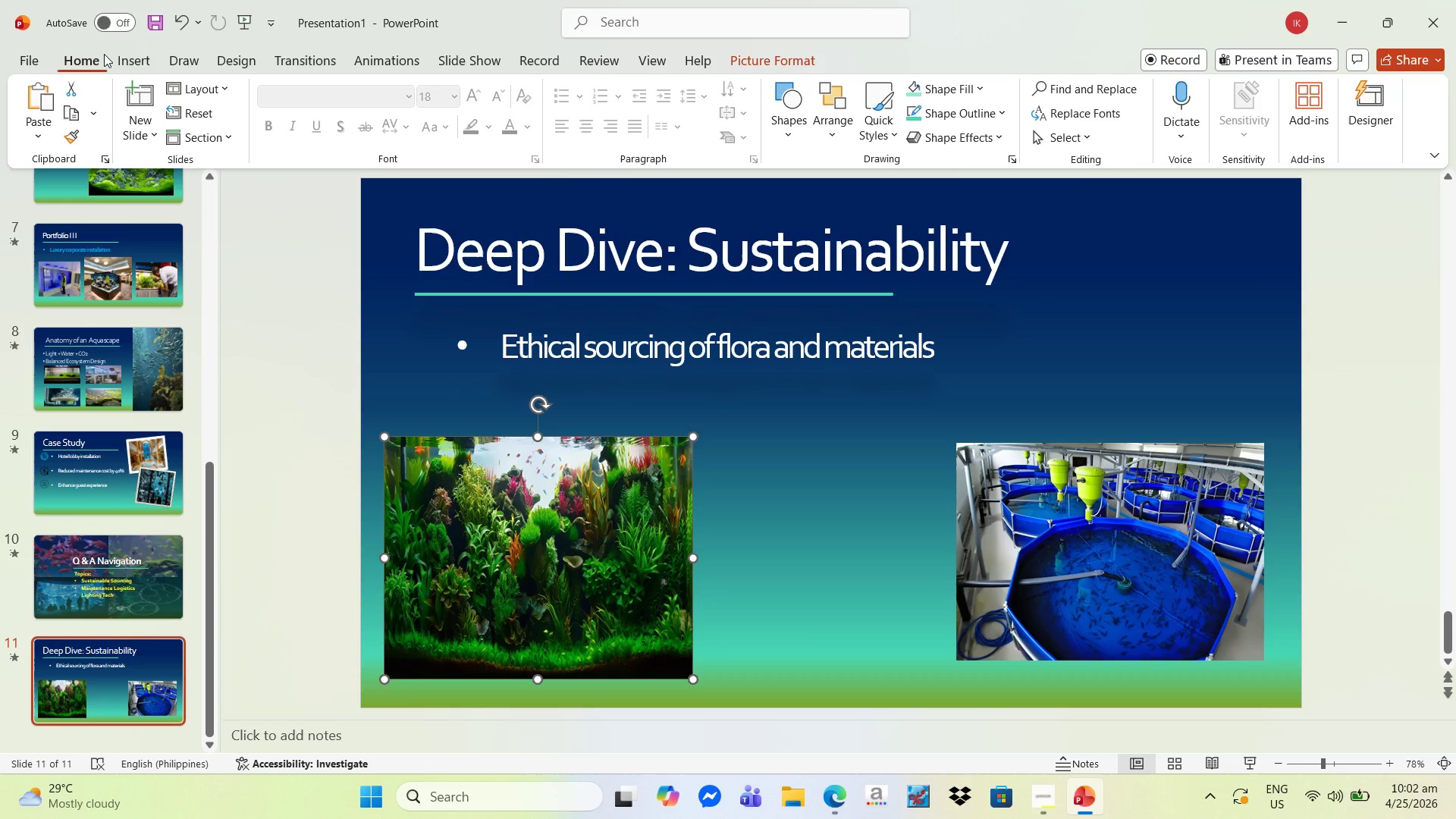 
left_click([124, 60])
 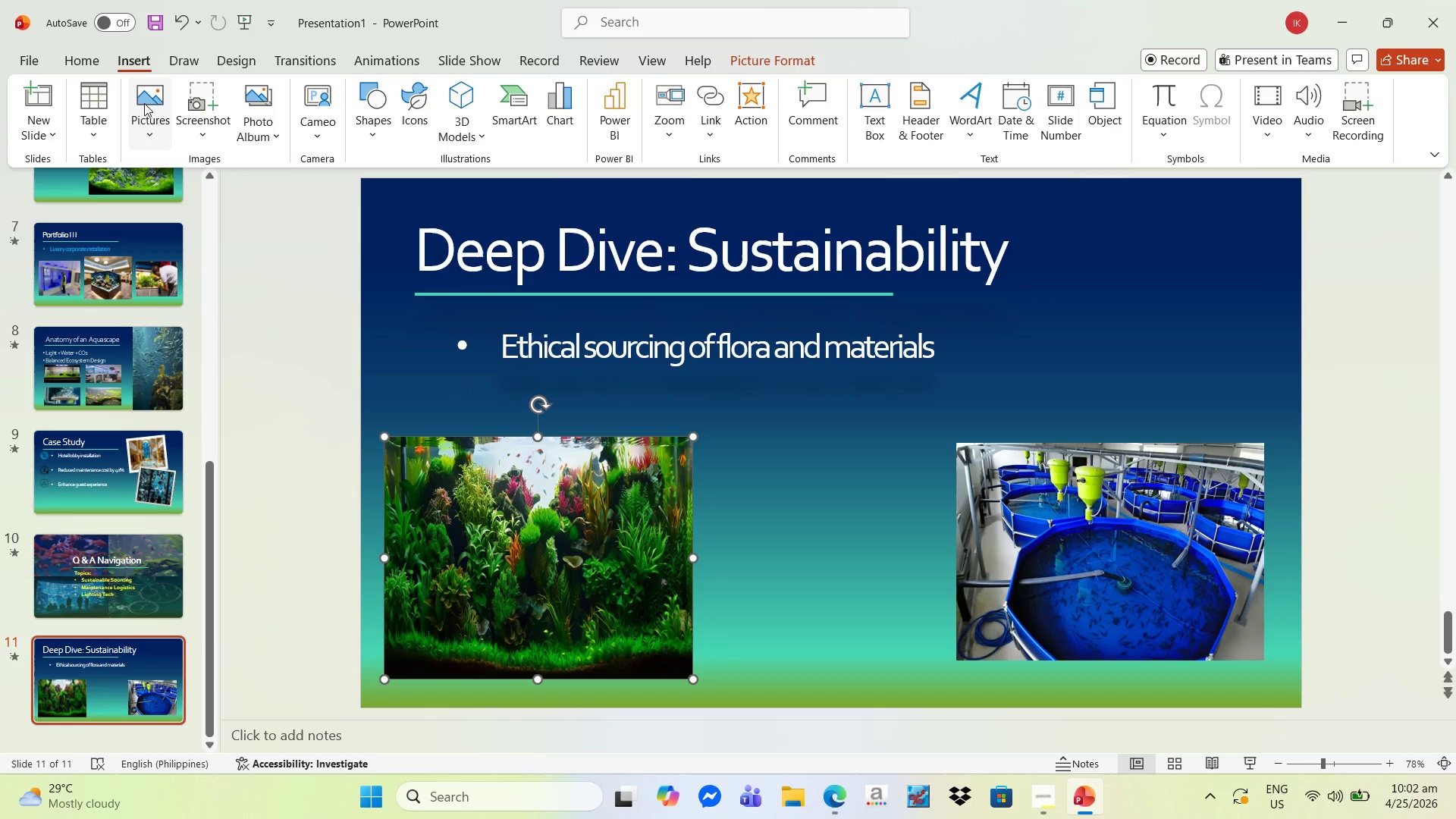 
left_click([144, 103])
 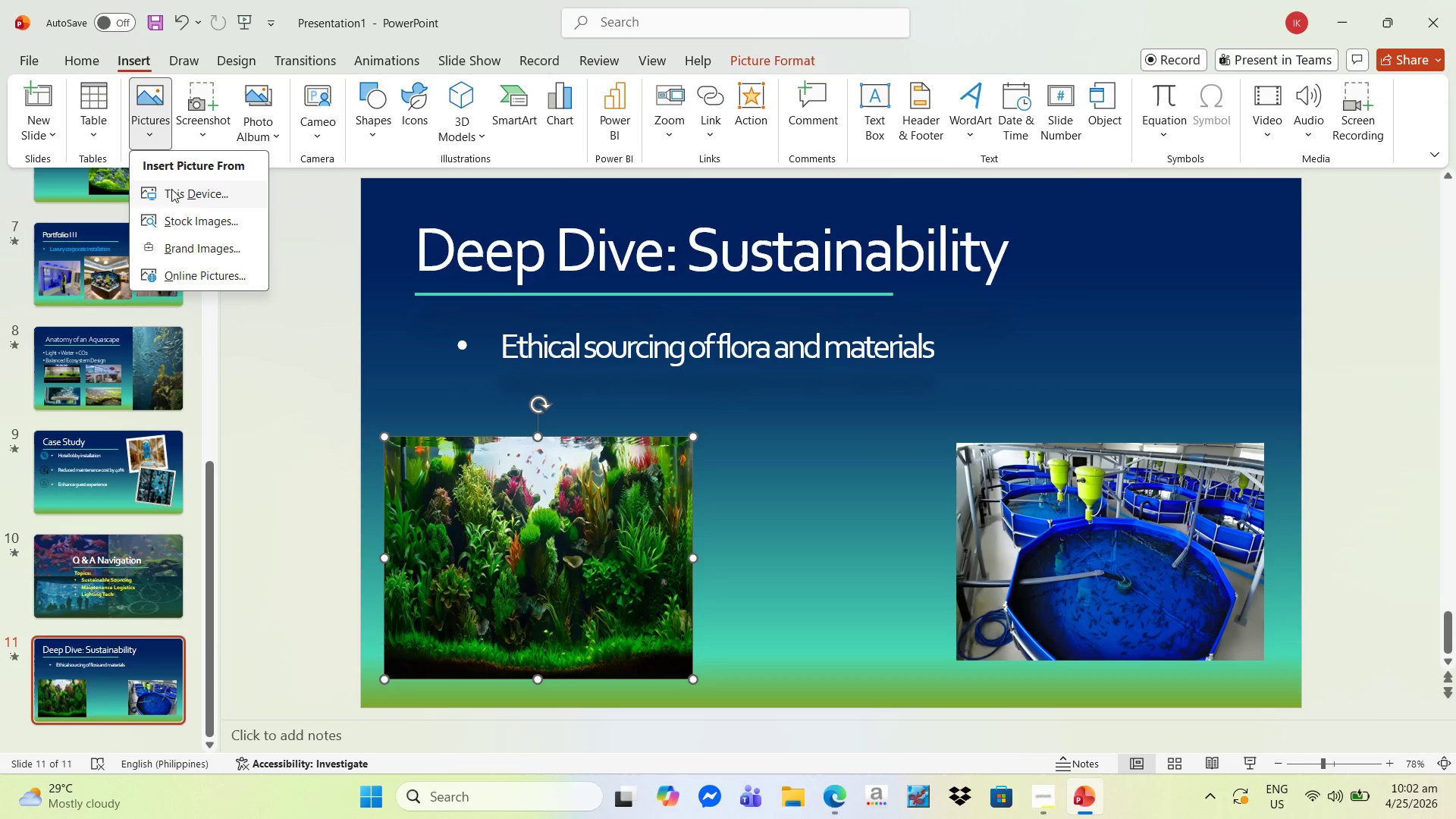 
left_click([176, 191])
 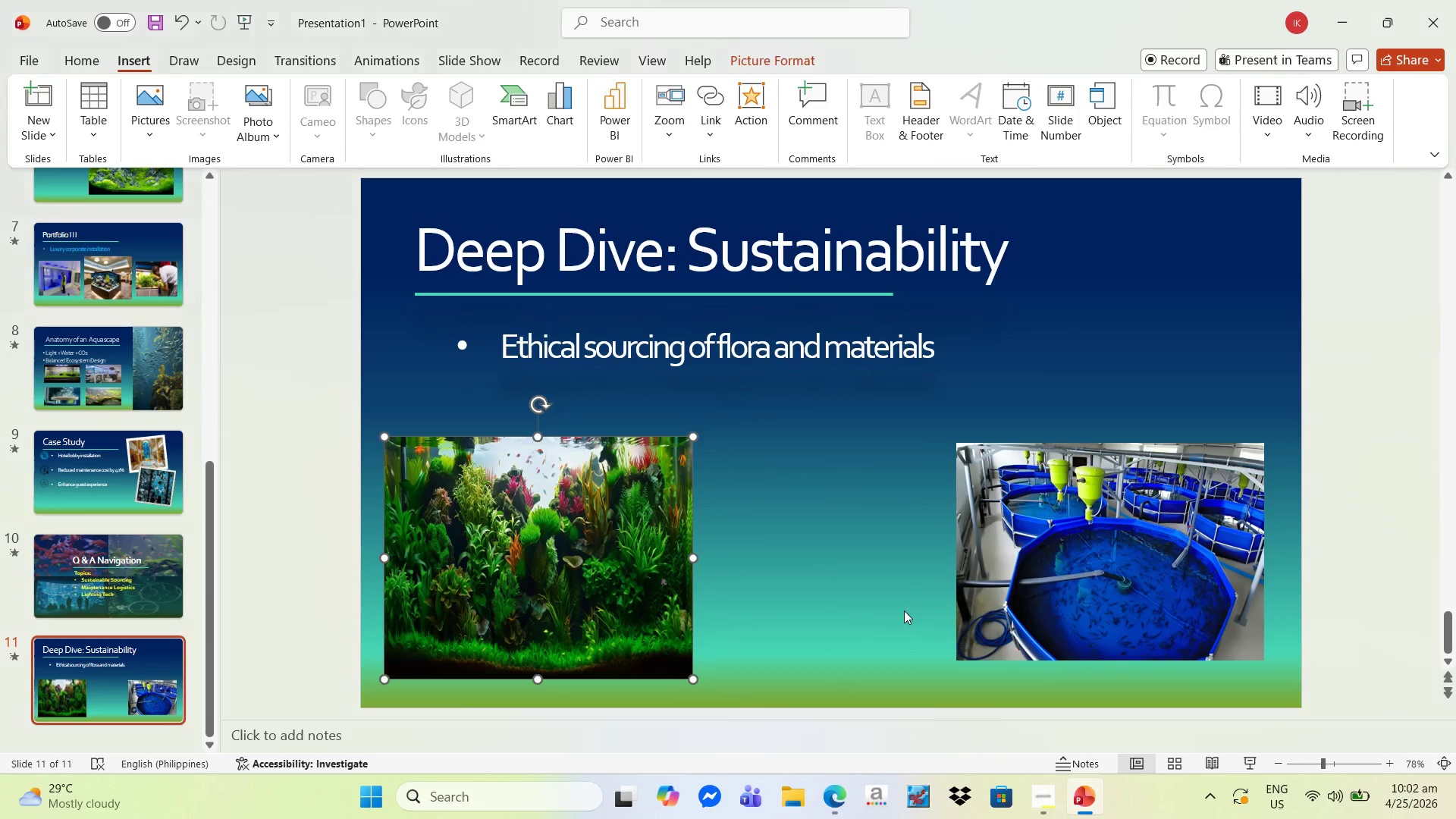 
left_click_drag(start_coordinate=[821, 486], to_coordinate=[817, 551])
 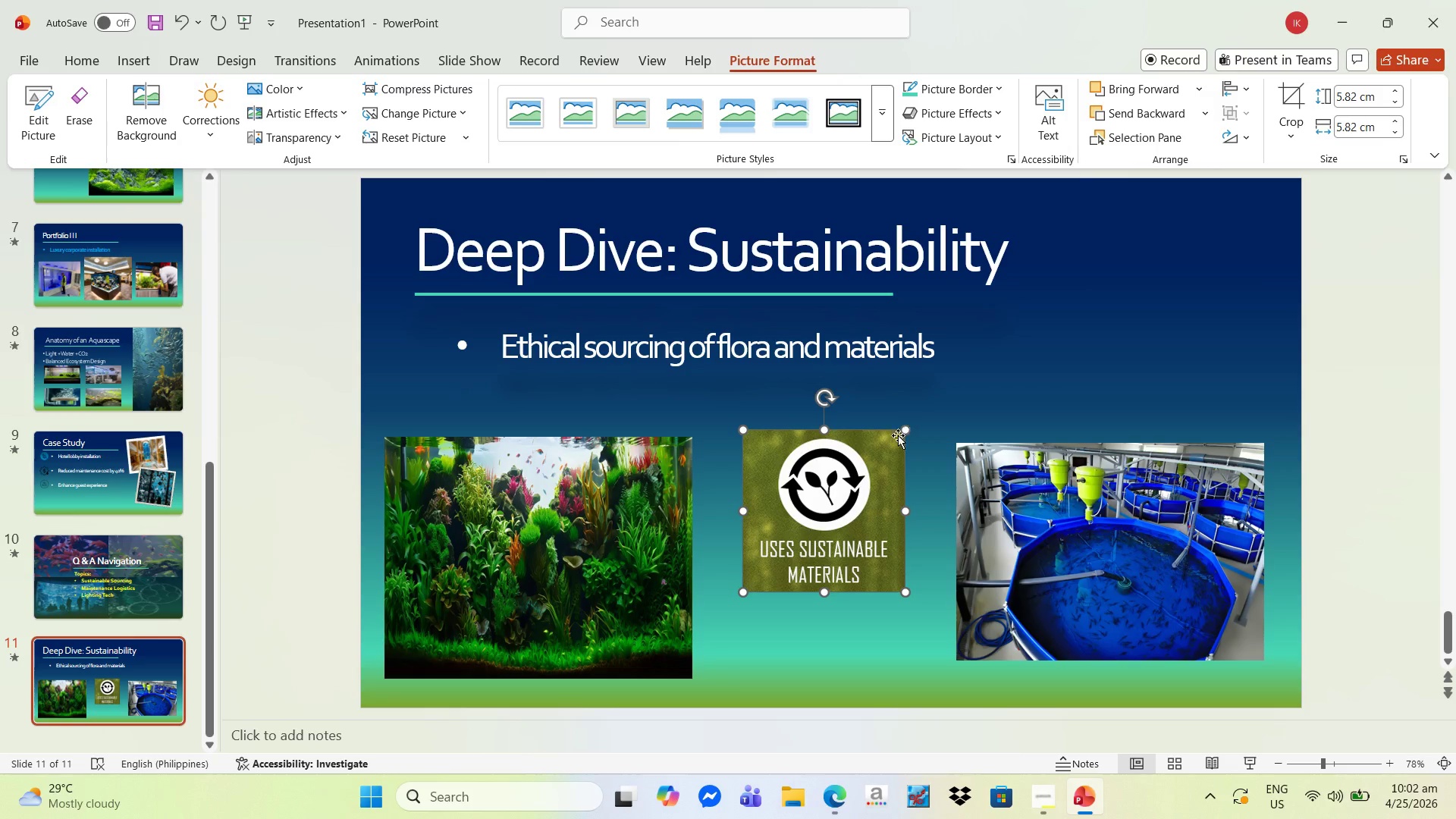 
left_click_drag(start_coordinate=[742, 428], to_coordinate=[674, 428])
 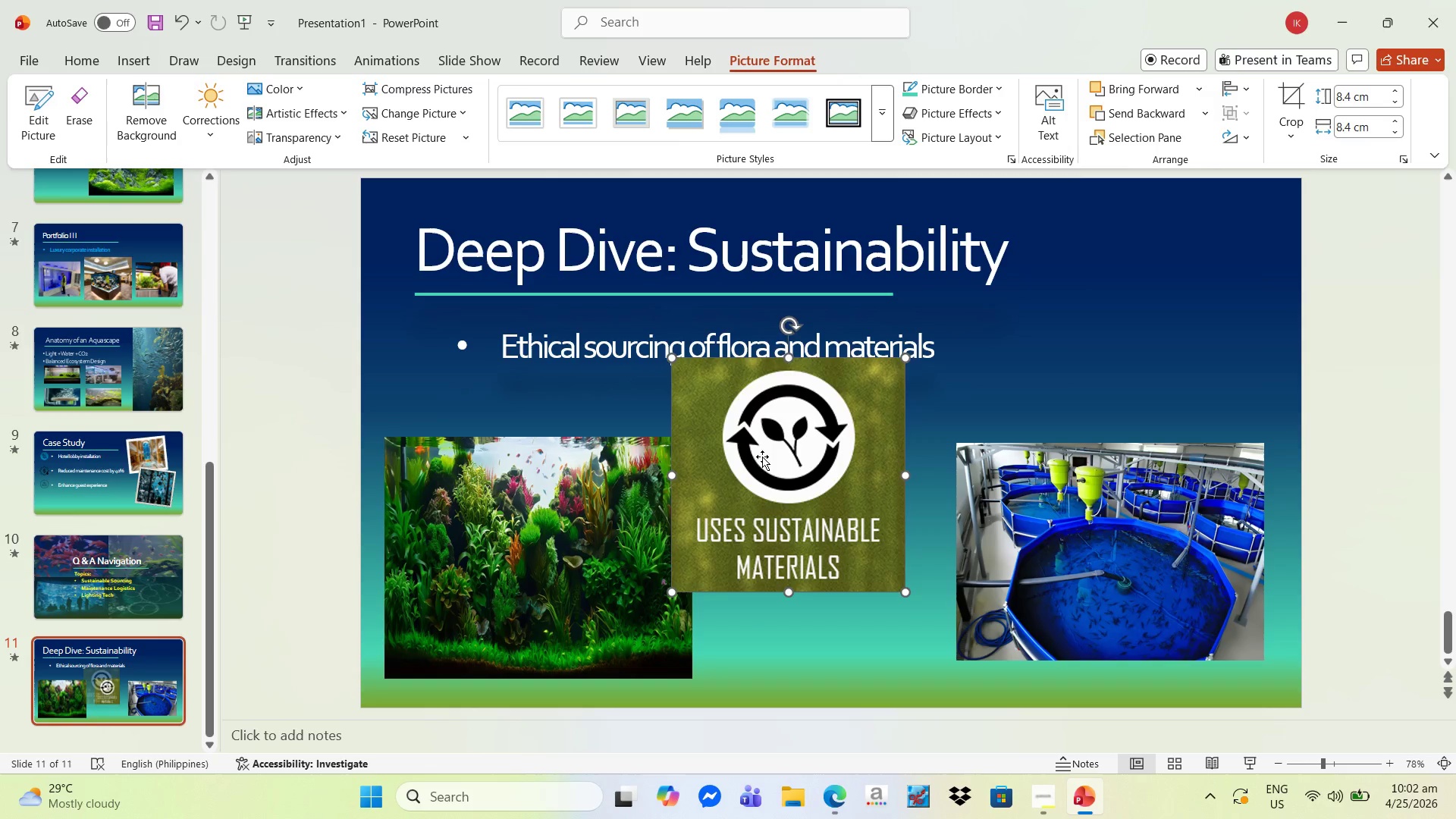 
left_click_drag(start_coordinate=[766, 460], to_coordinate=[746, 510])
 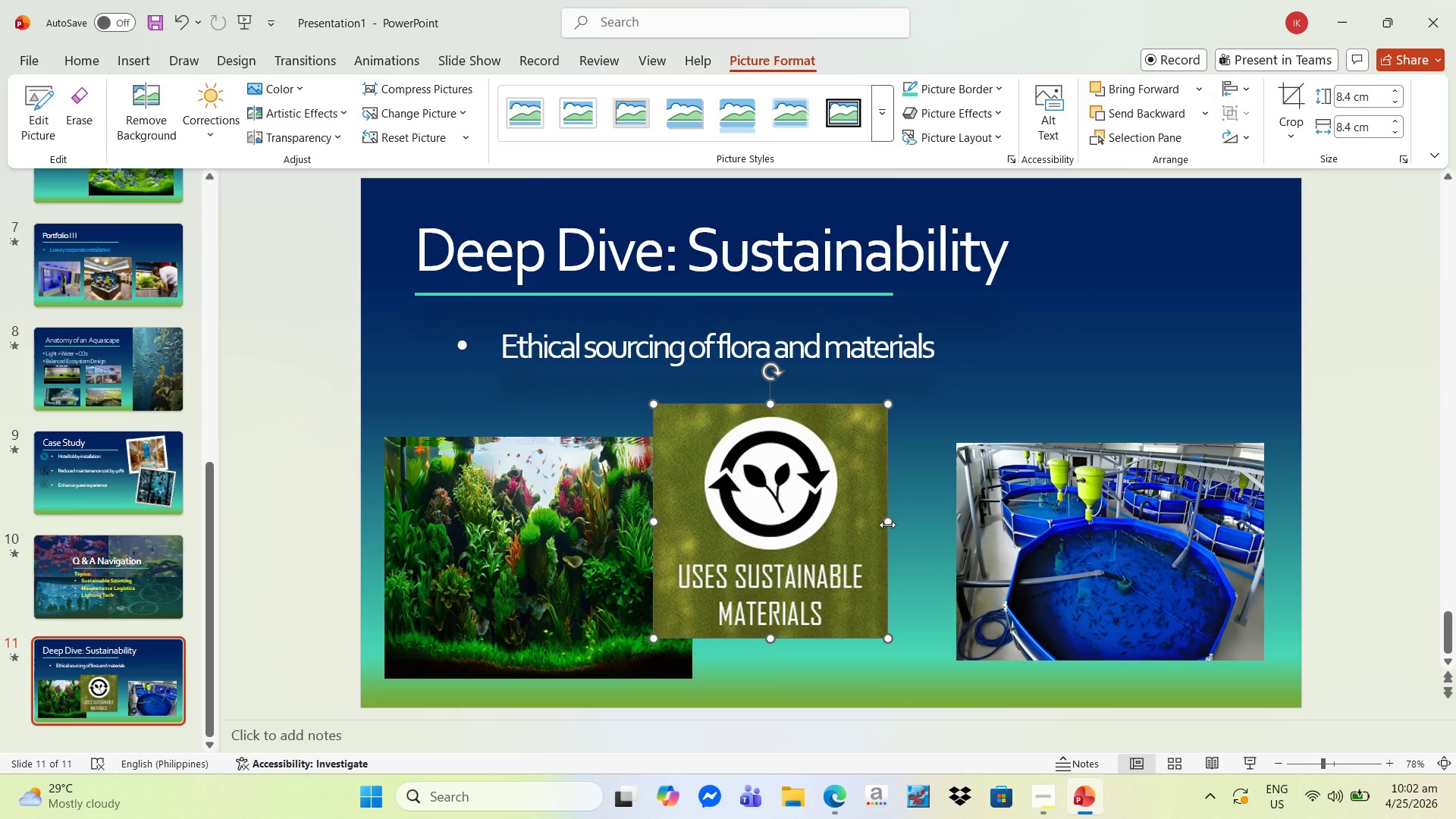 
left_click_drag(start_coordinate=[888, 522], to_coordinate=[925, 522])
 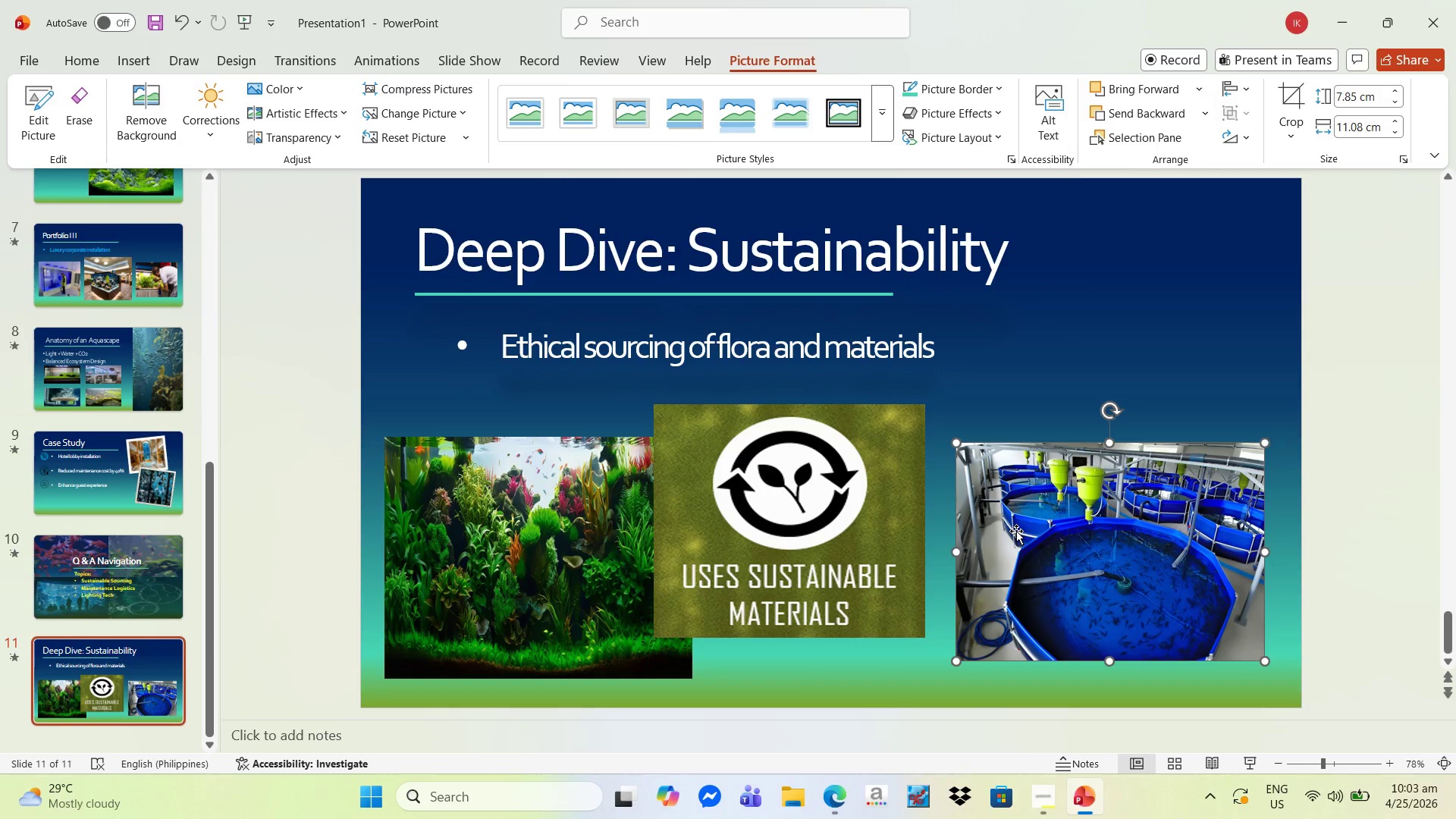 
left_click_drag(start_coordinate=[1015, 530], to_coordinate=[974, 528])
 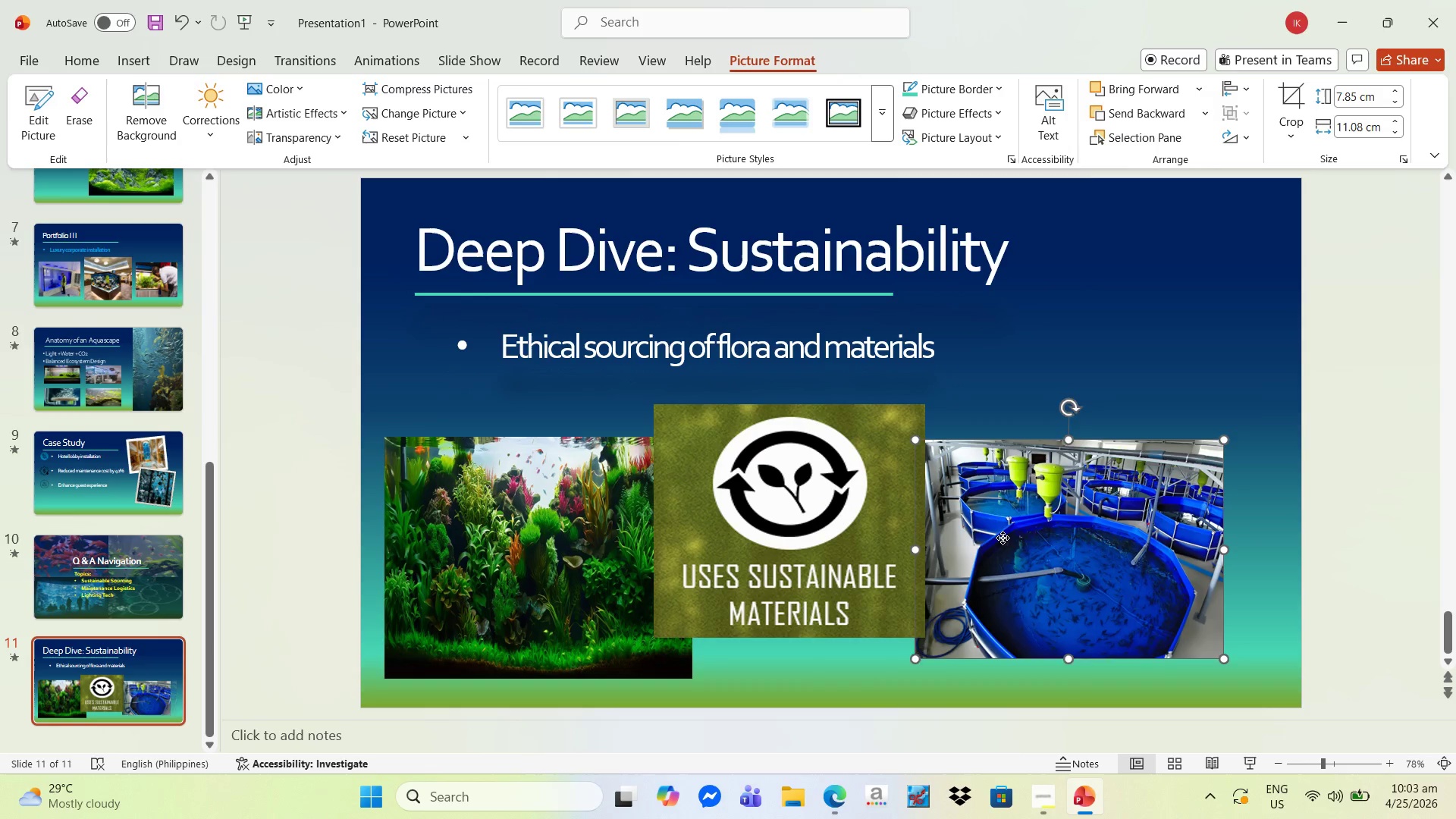 
left_click_drag(start_coordinate=[1001, 538], to_coordinate=[471, 533])
 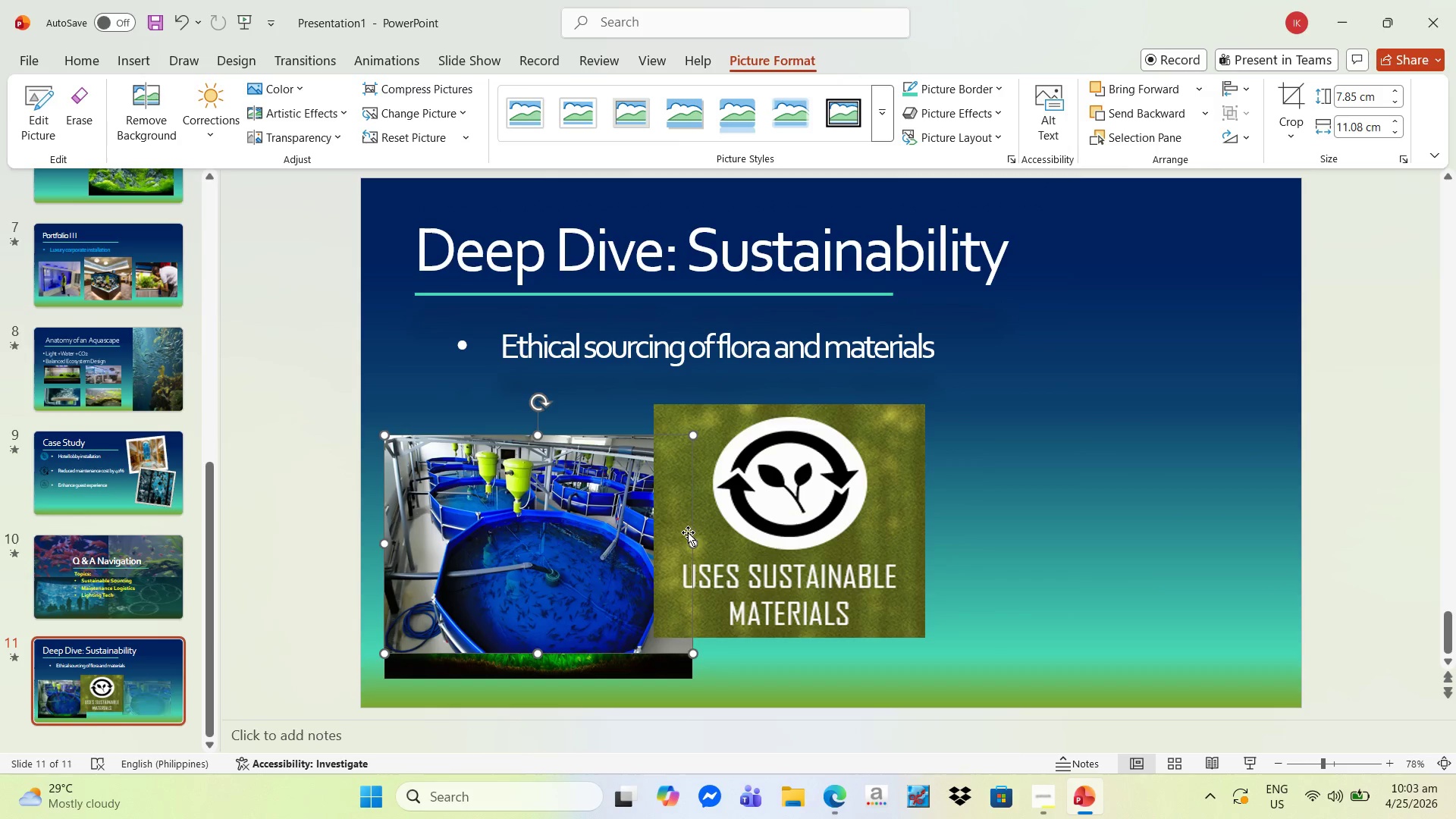 
left_click_drag(start_coordinate=[688, 532], to_coordinate=[864, 519])
 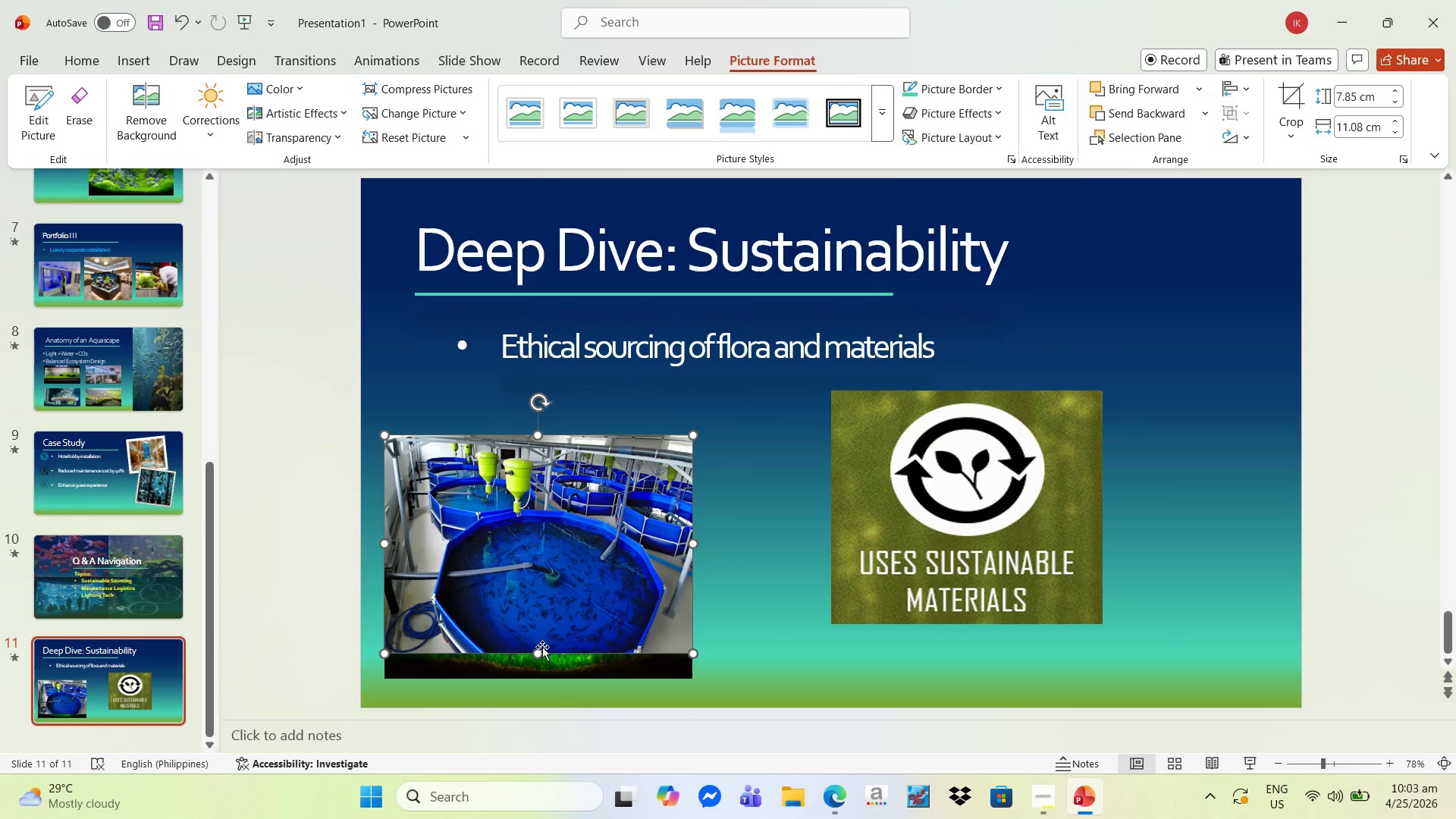 
left_click_drag(start_coordinate=[542, 651], to_coordinate=[537, 677])
 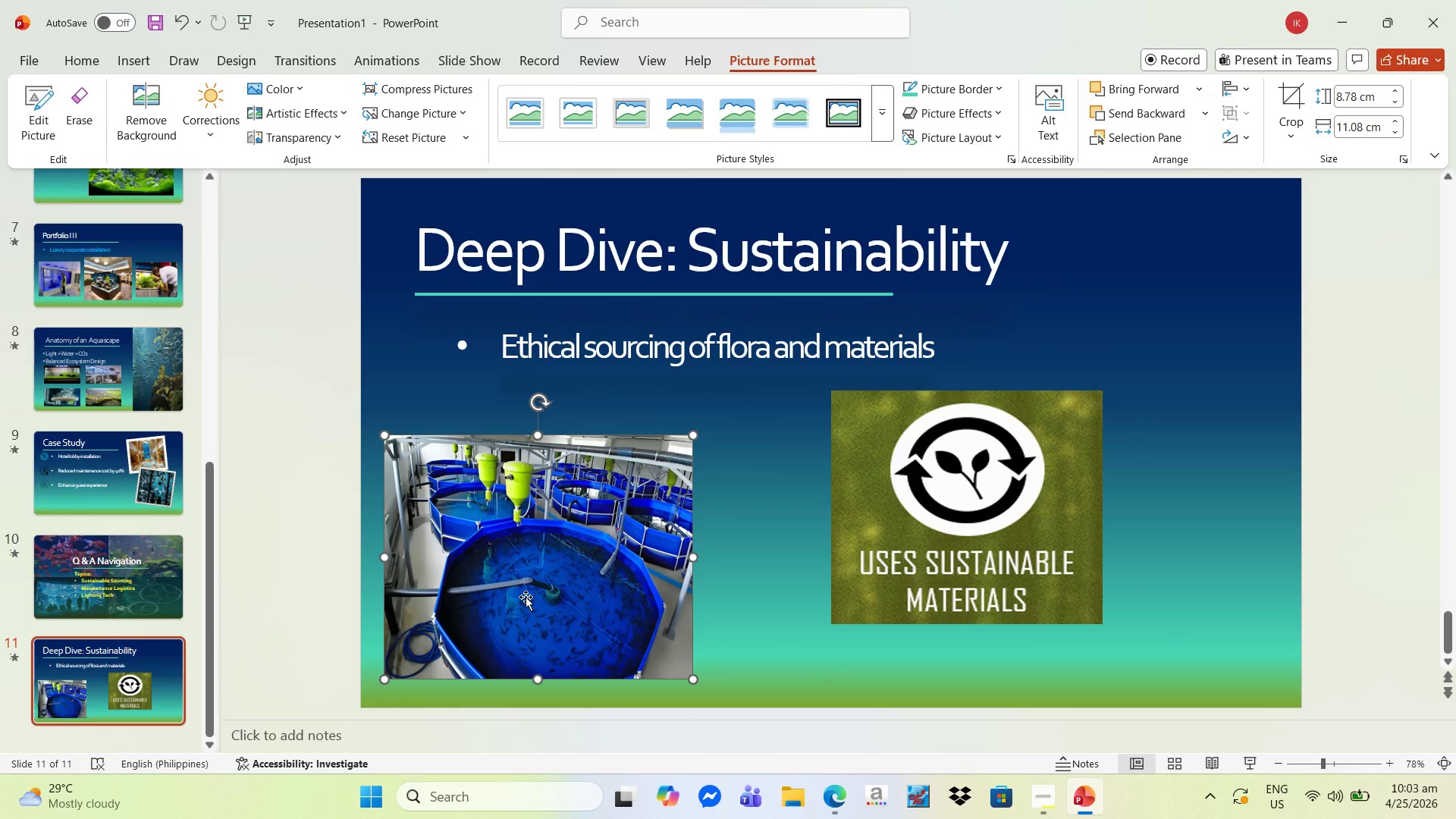 
left_click_drag(start_coordinate=[526, 594], to_coordinate=[1072, 588])
 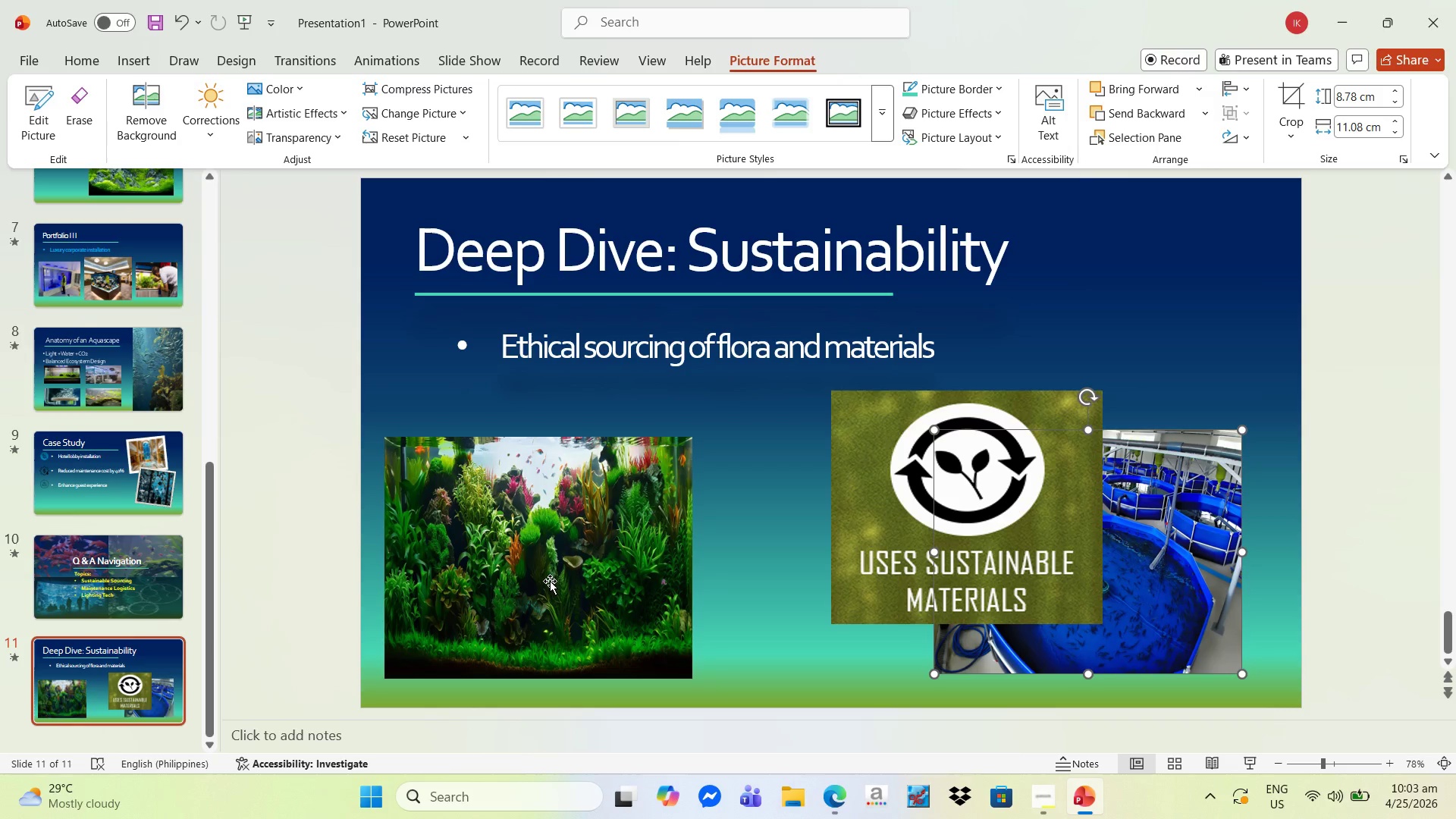 
left_click([550, 581])
 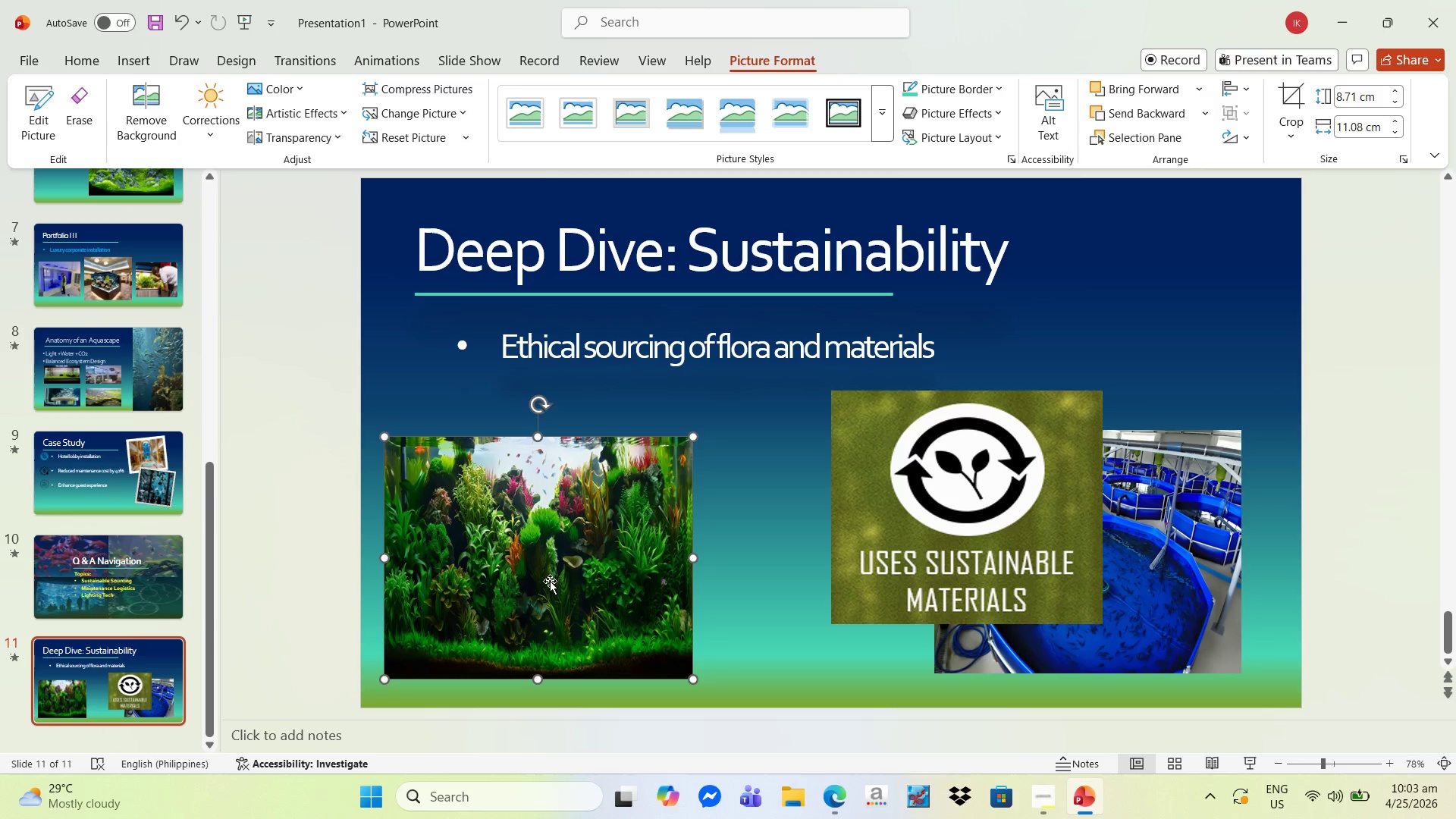 
left_click_drag(start_coordinate=[550, 581], to_coordinate=[568, 569])
 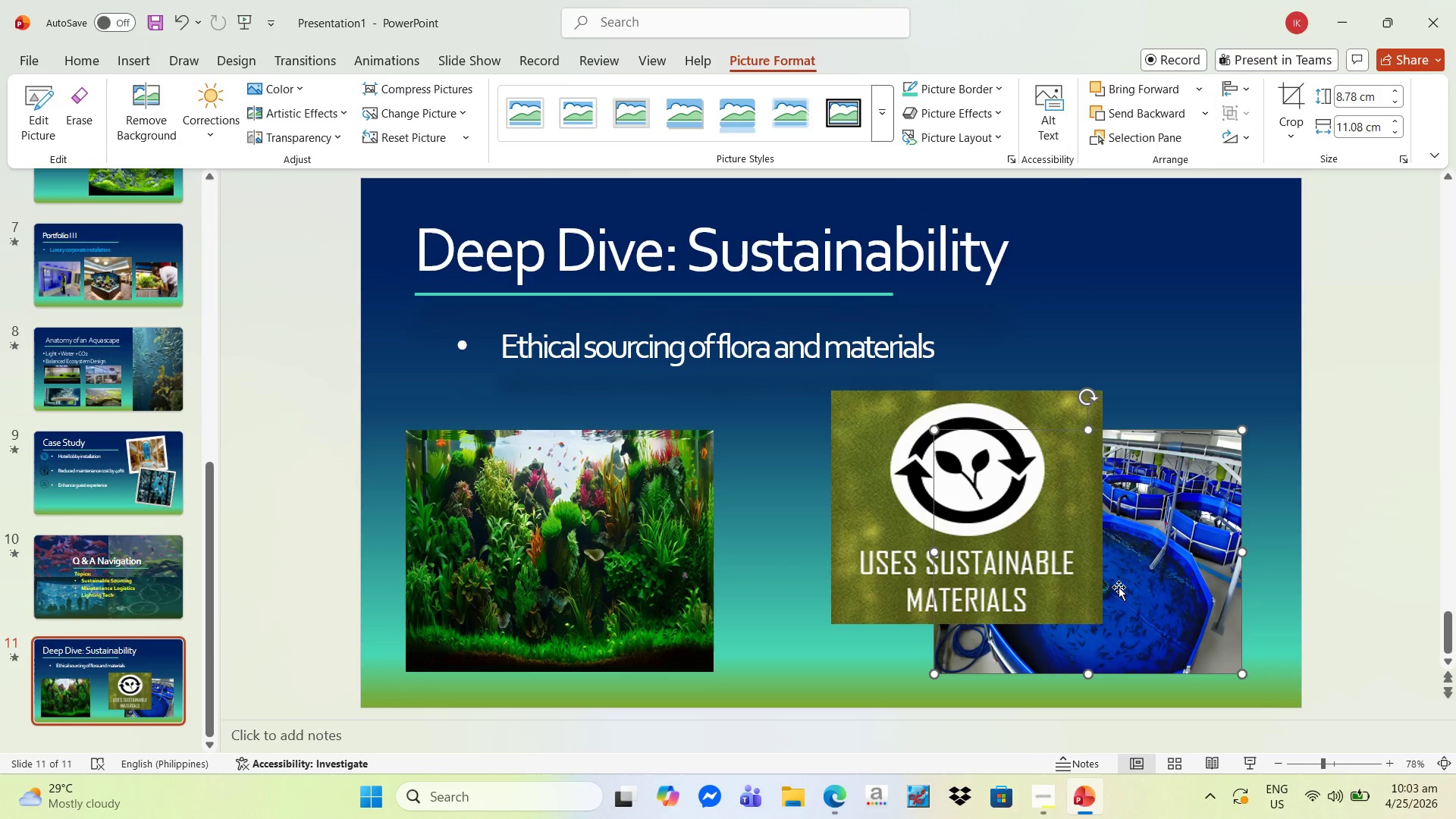 
left_click([969, 563])
 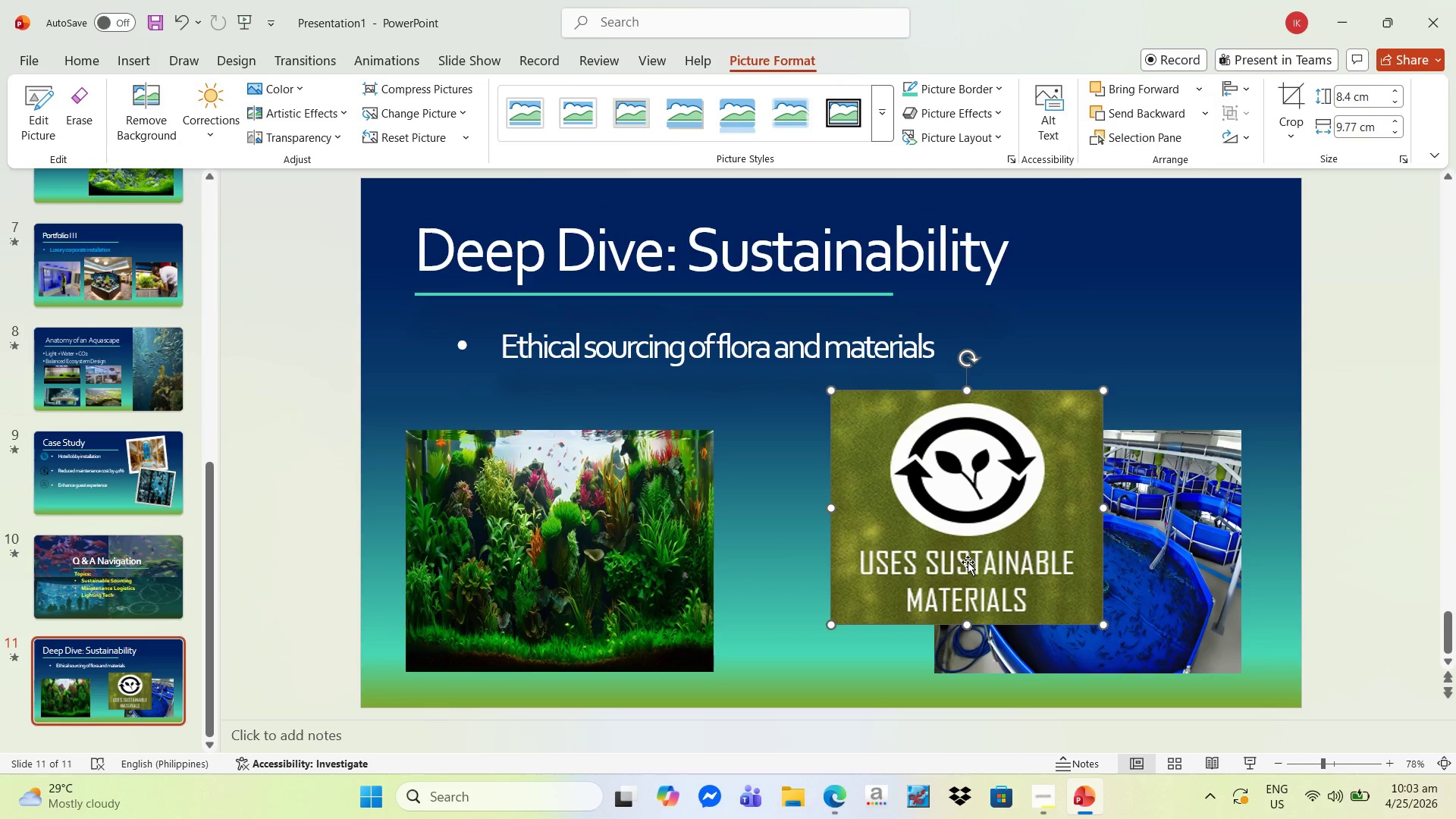 
left_click_drag(start_coordinate=[931, 568], to_coordinate=[796, 564])
 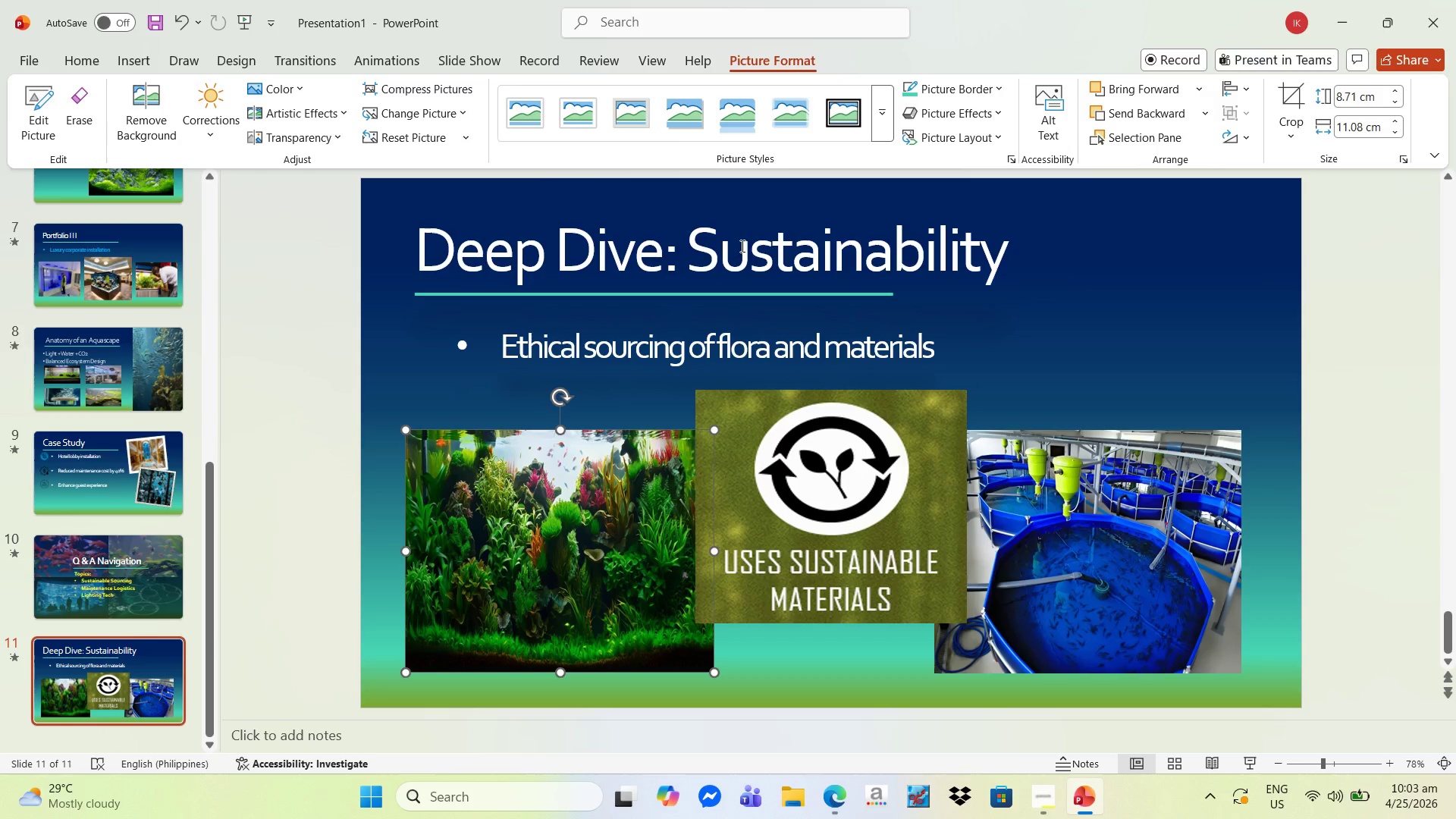 
left_click([849, 111])
 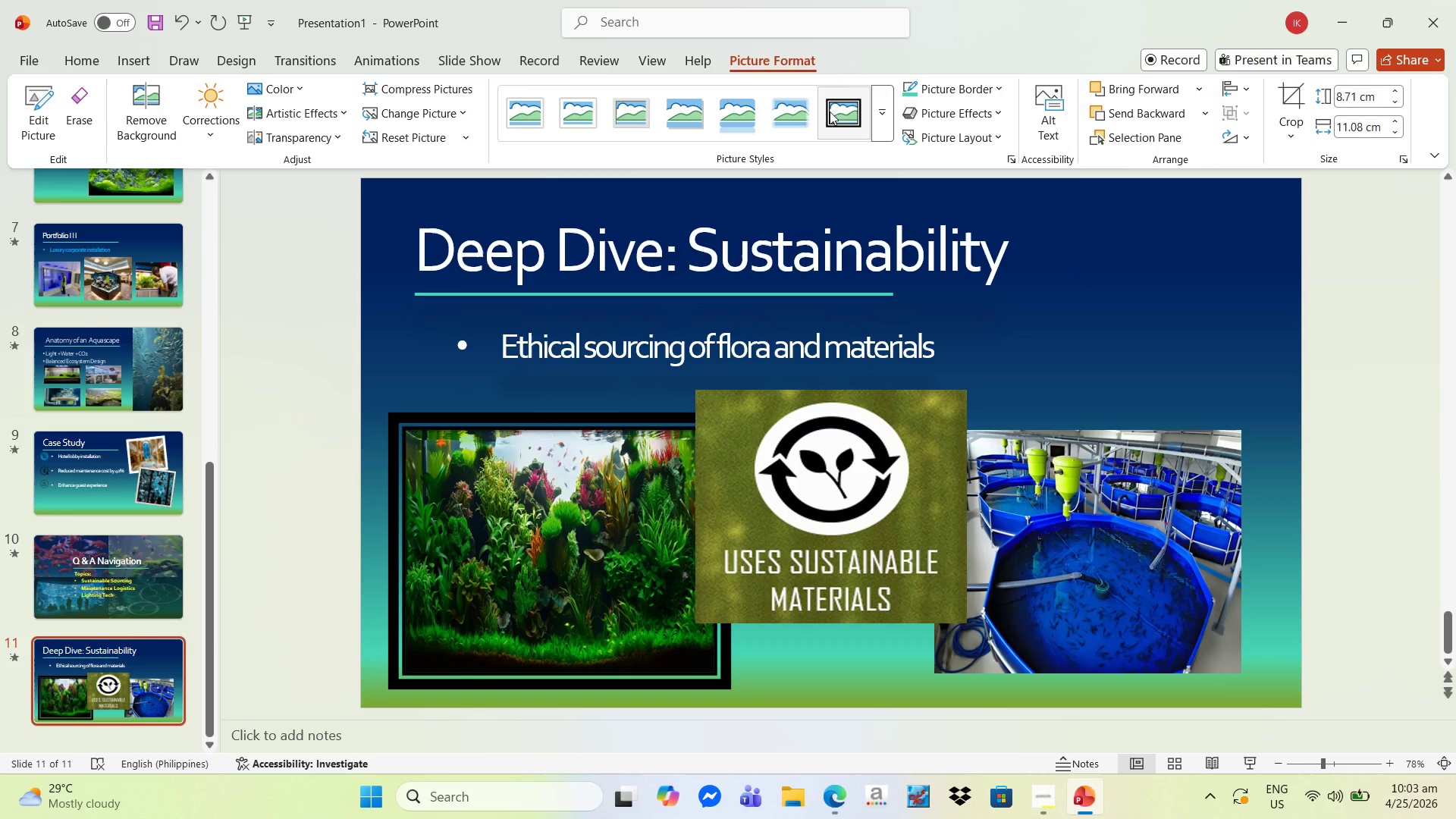 
left_click([880, 122])
 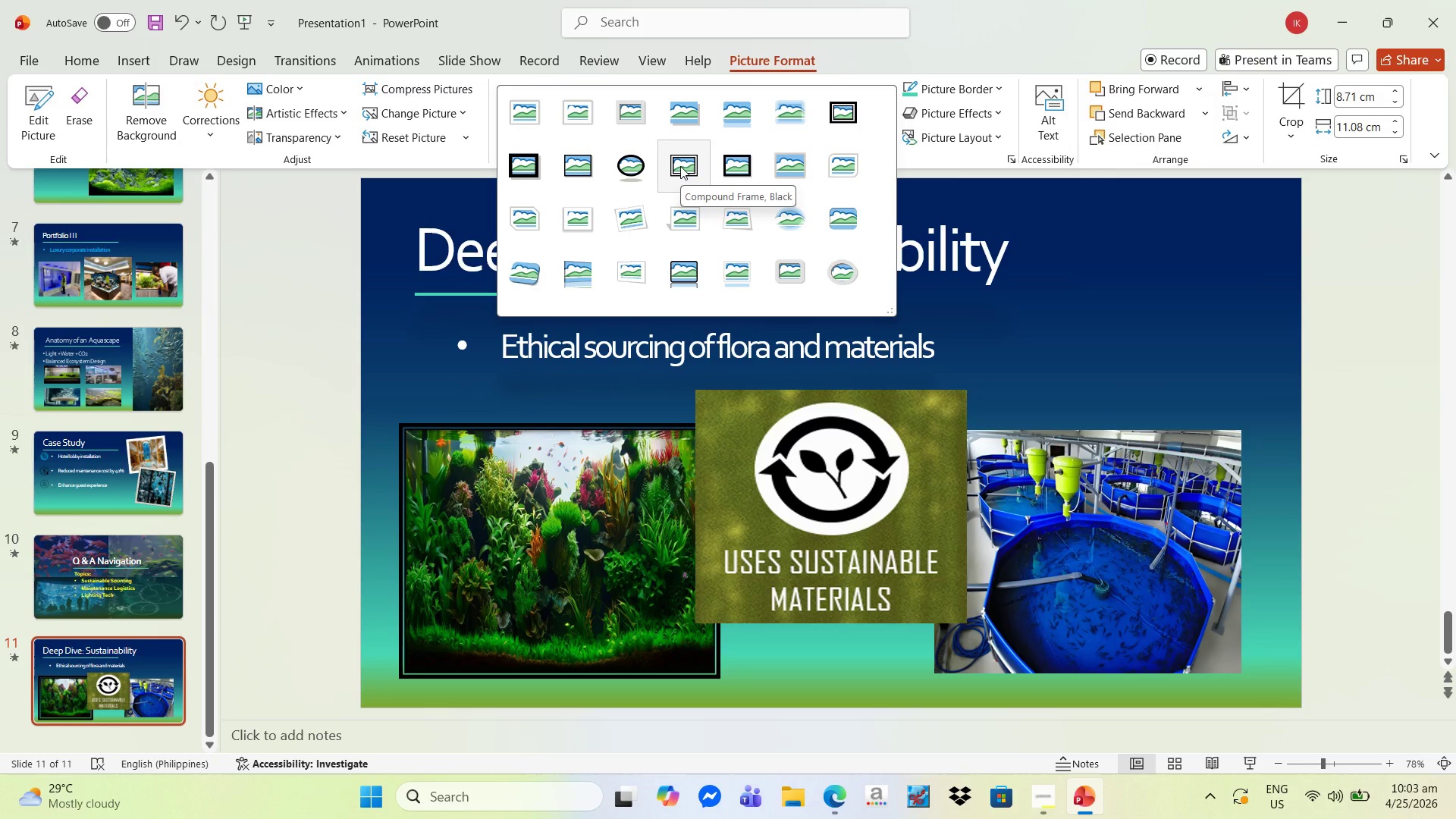 
mouse_move([580, 209])
 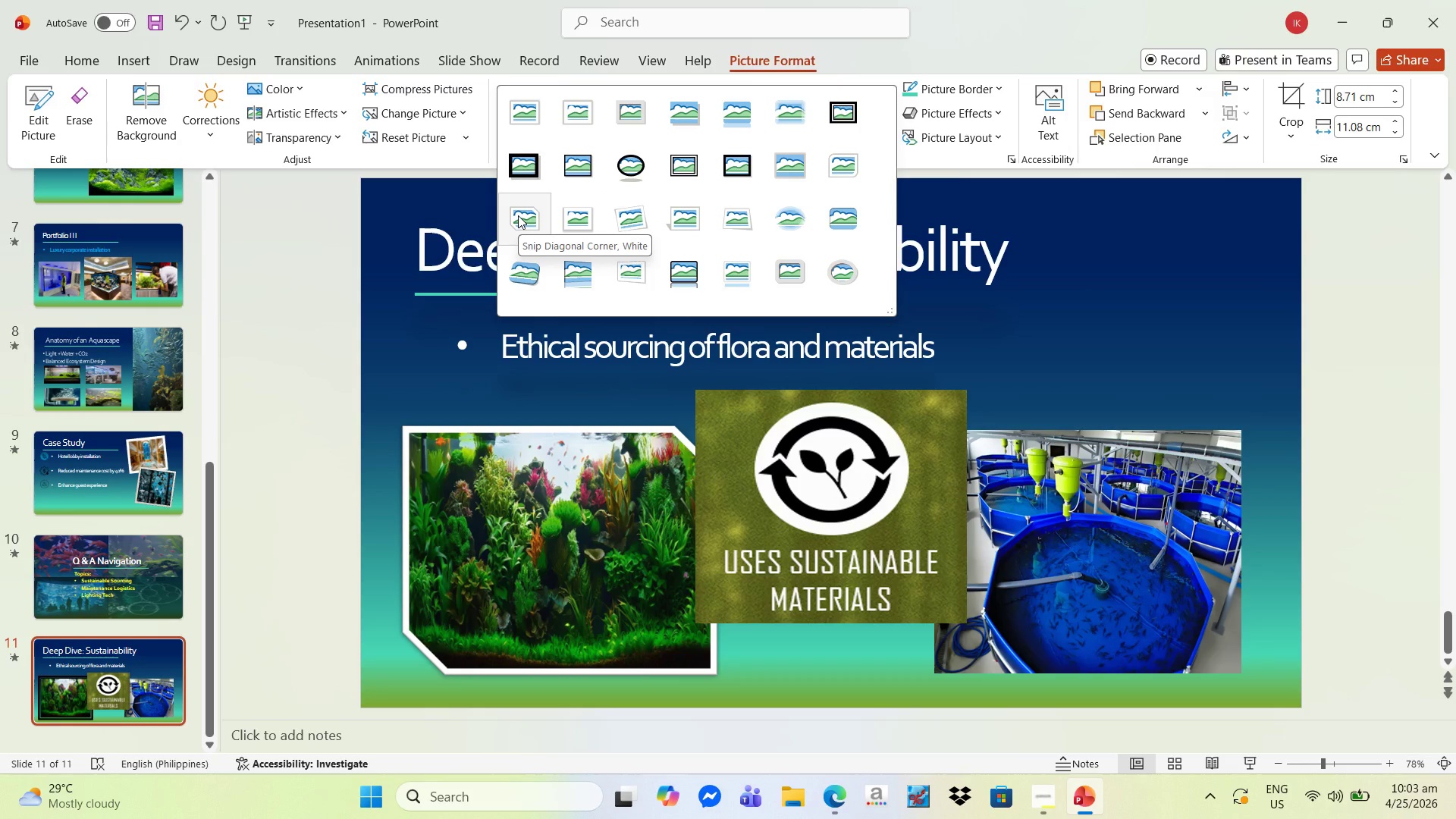 
left_click([518, 215])
 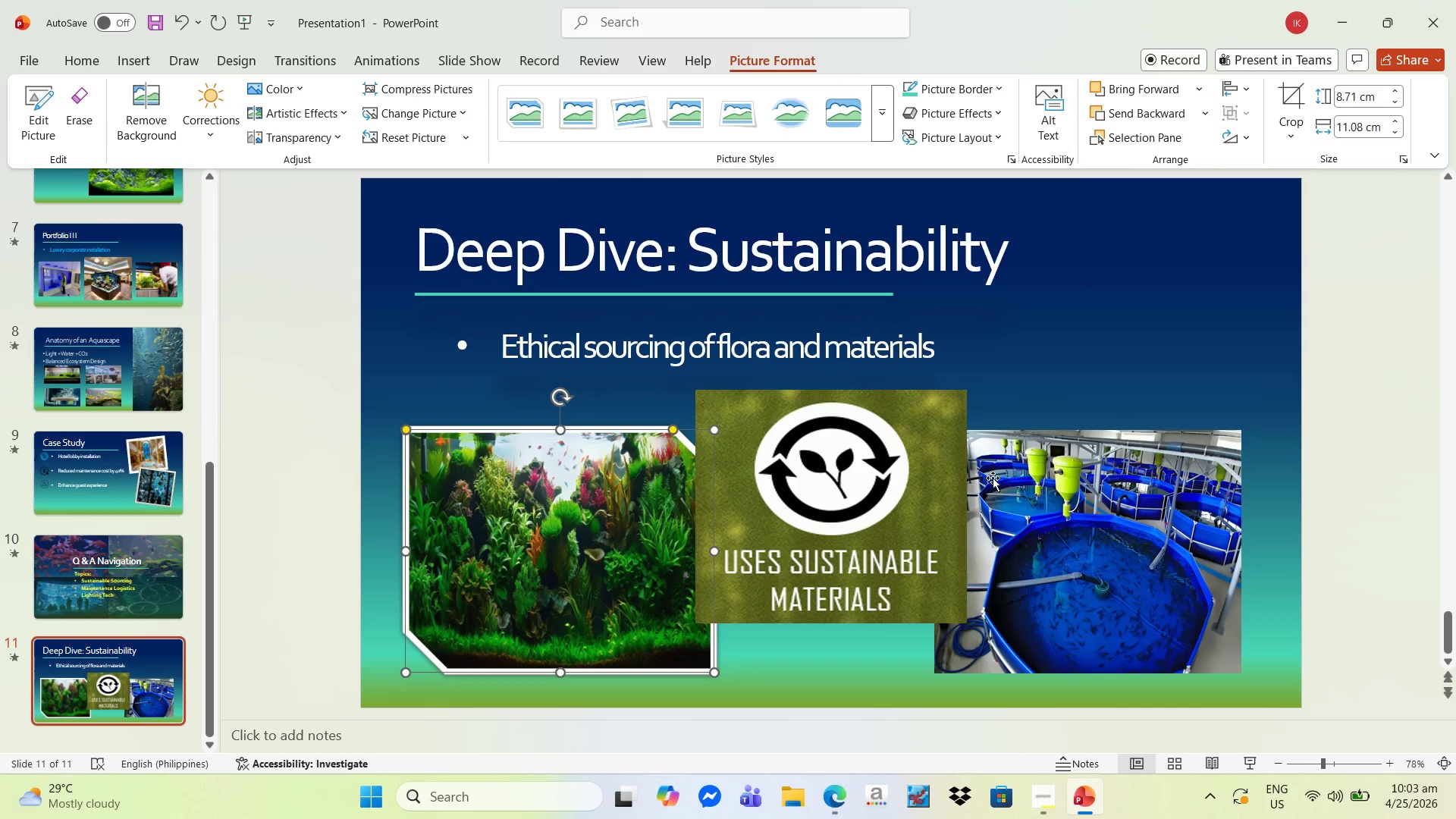 
left_click([1044, 487])
 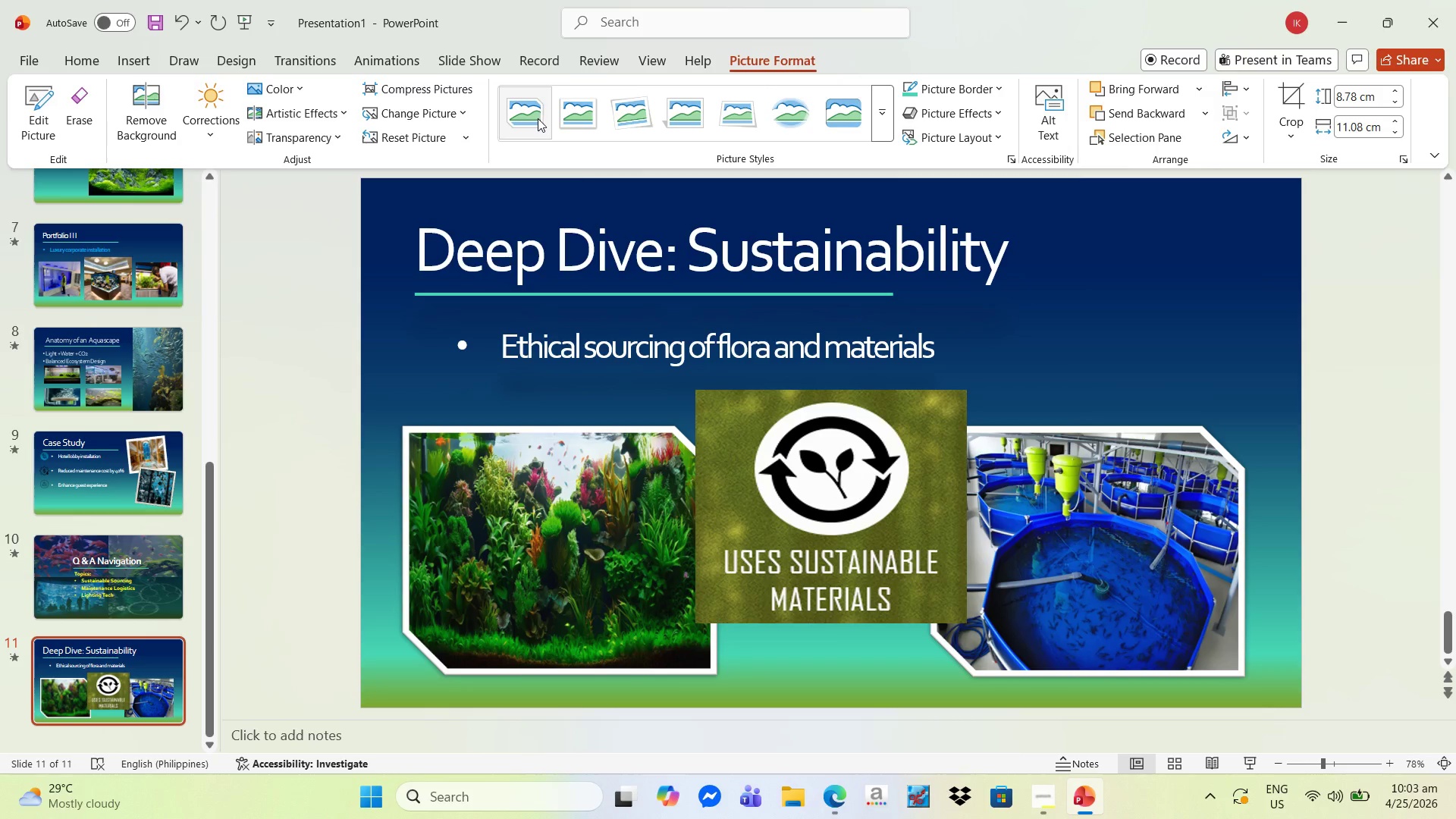 
left_click([538, 118])
 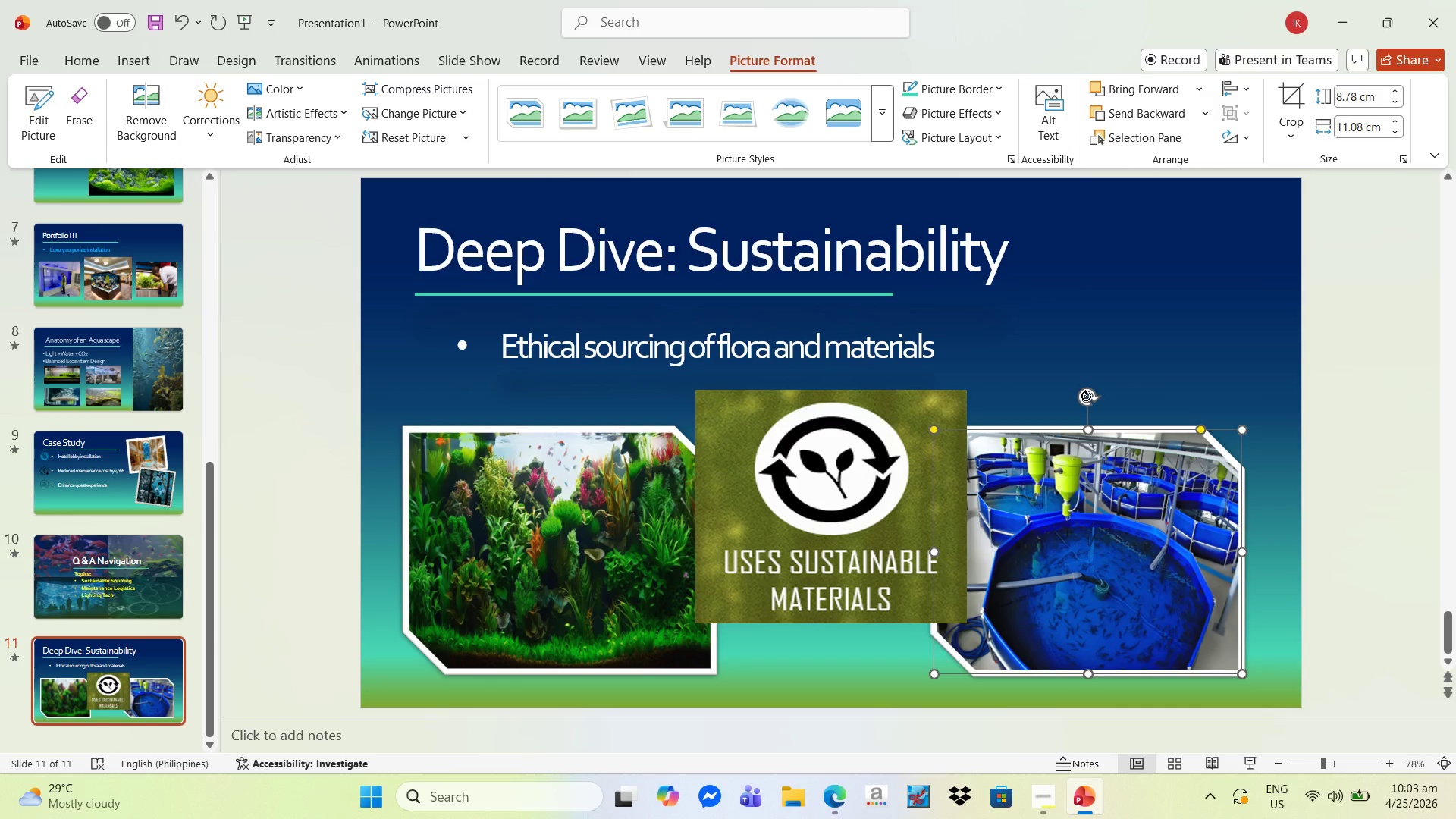 
wait(7.64)
 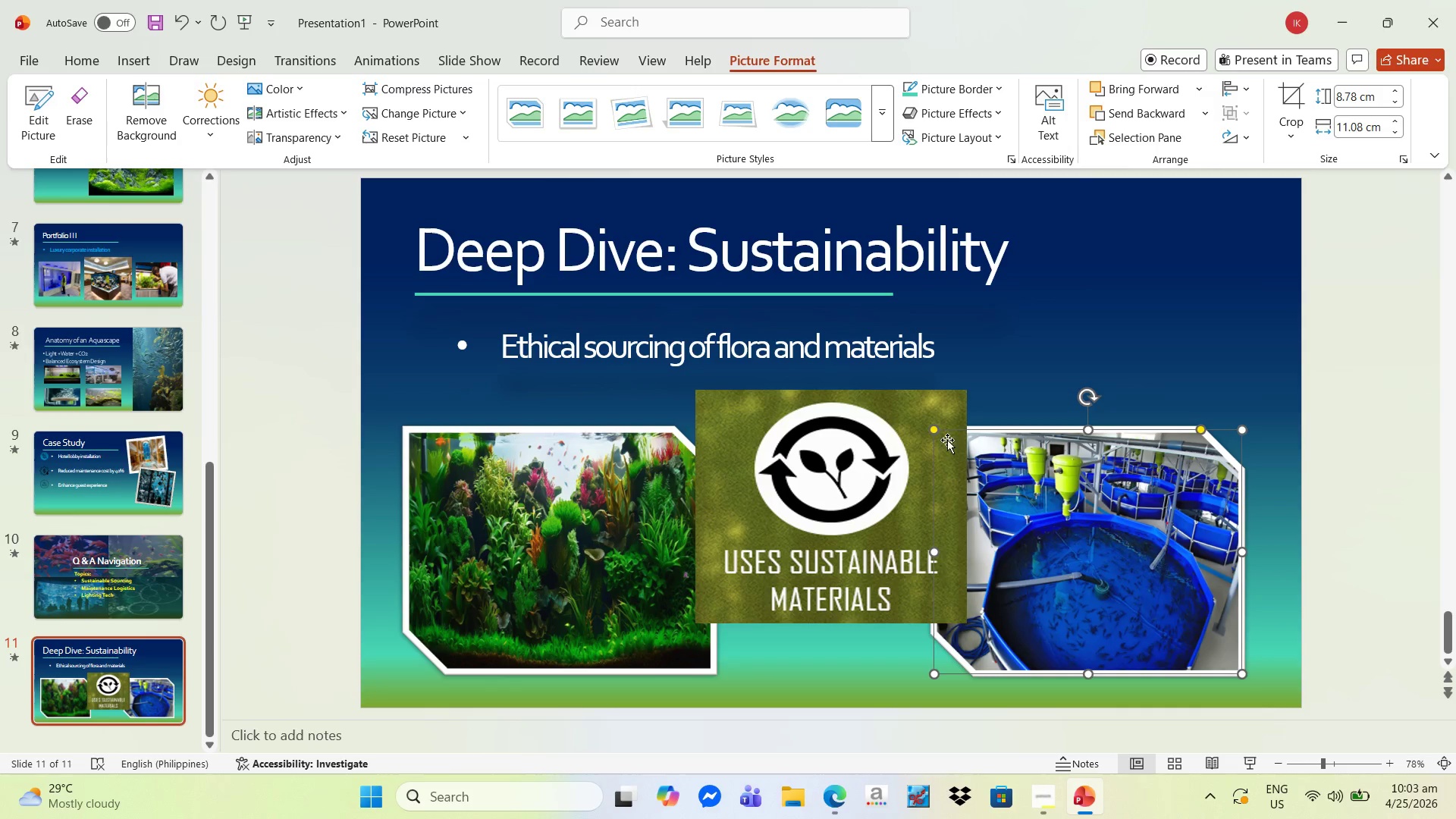 
left_click_drag(start_coordinate=[1086, 396], to_coordinate=[1083, 392])
 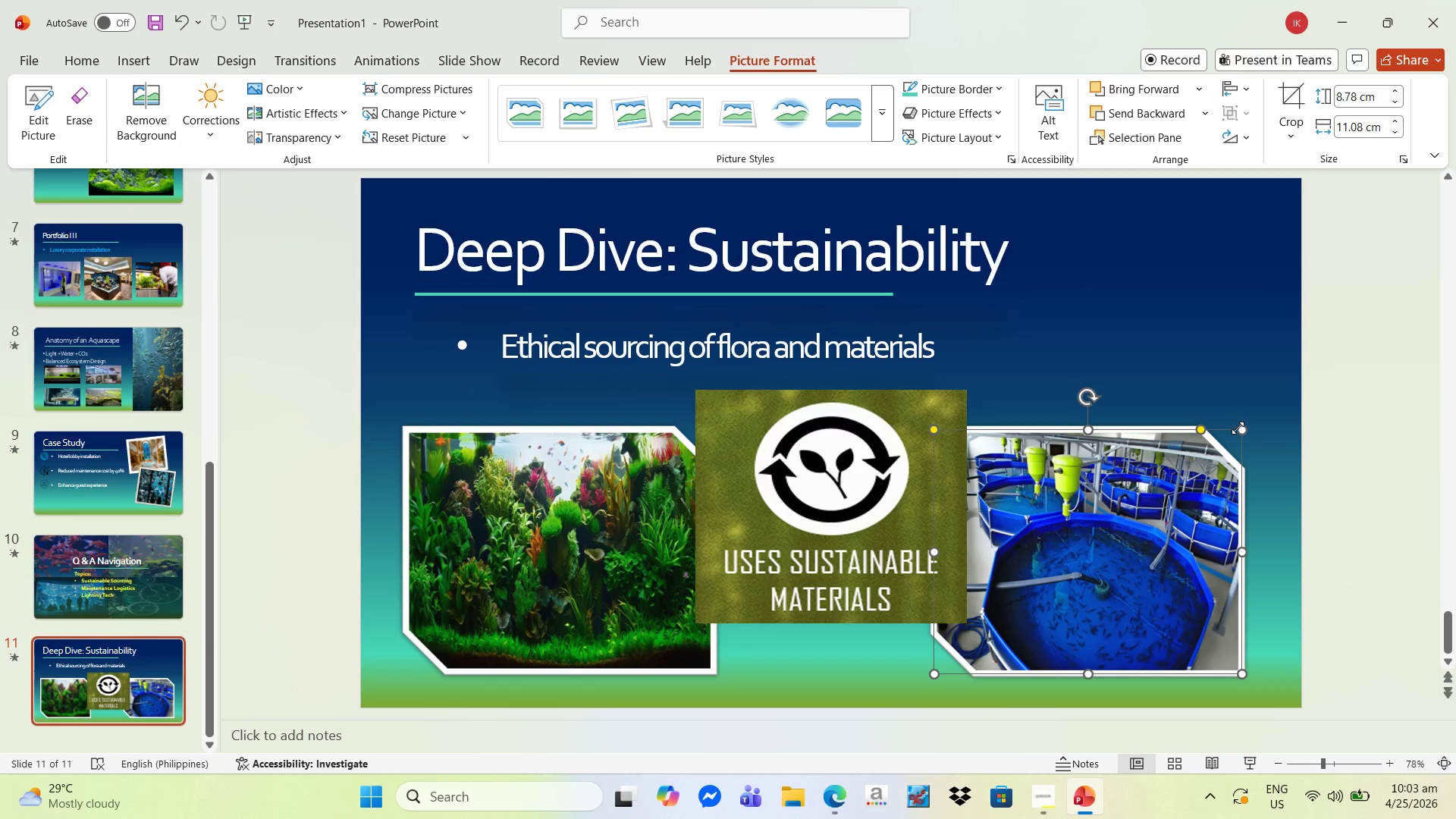 
left_click_drag(start_coordinate=[1239, 428], to_coordinate=[1059, 425])
 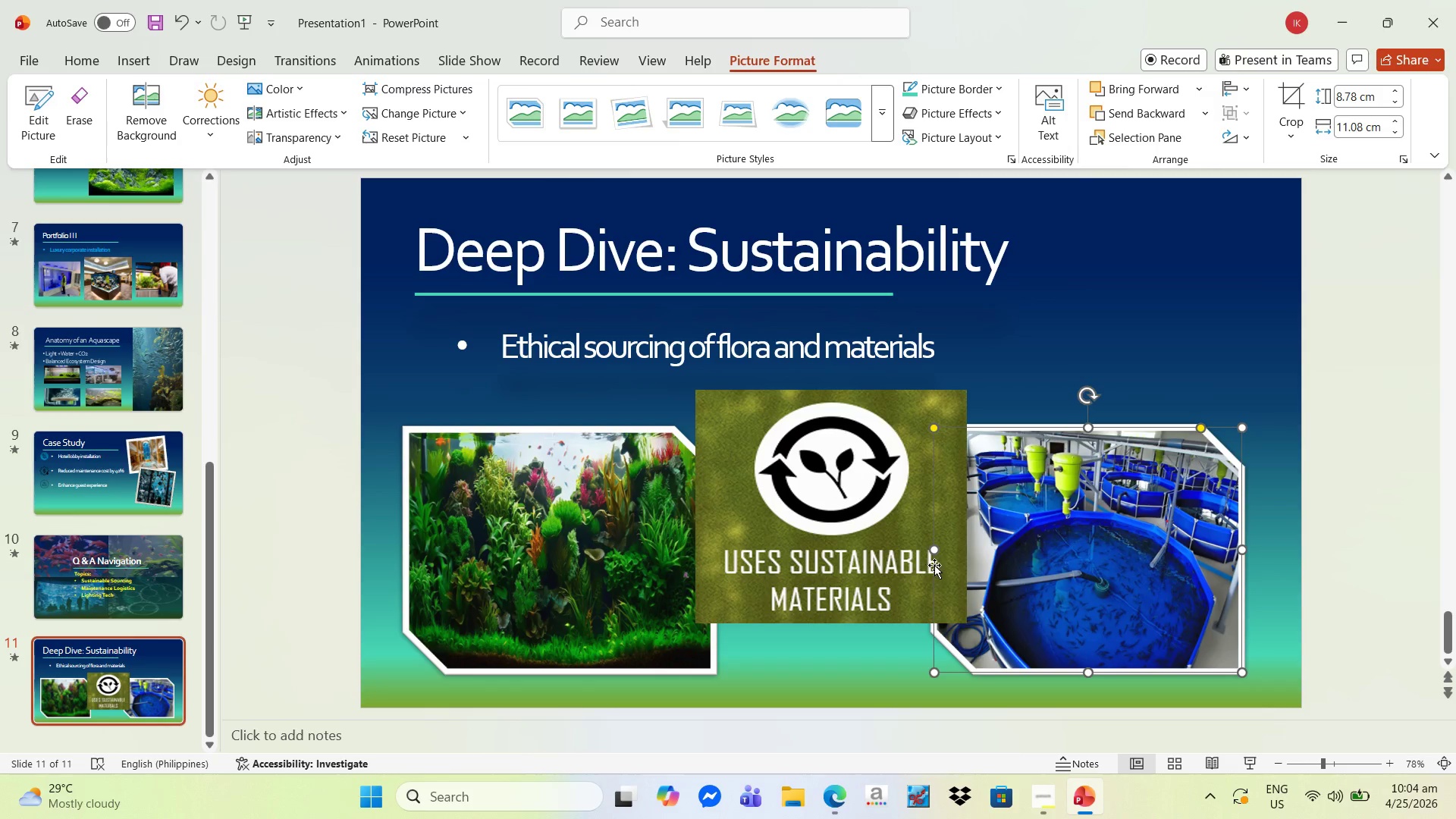 
left_click_drag(start_coordinate=[933, 548], to_coordinate=[1429, 533])
 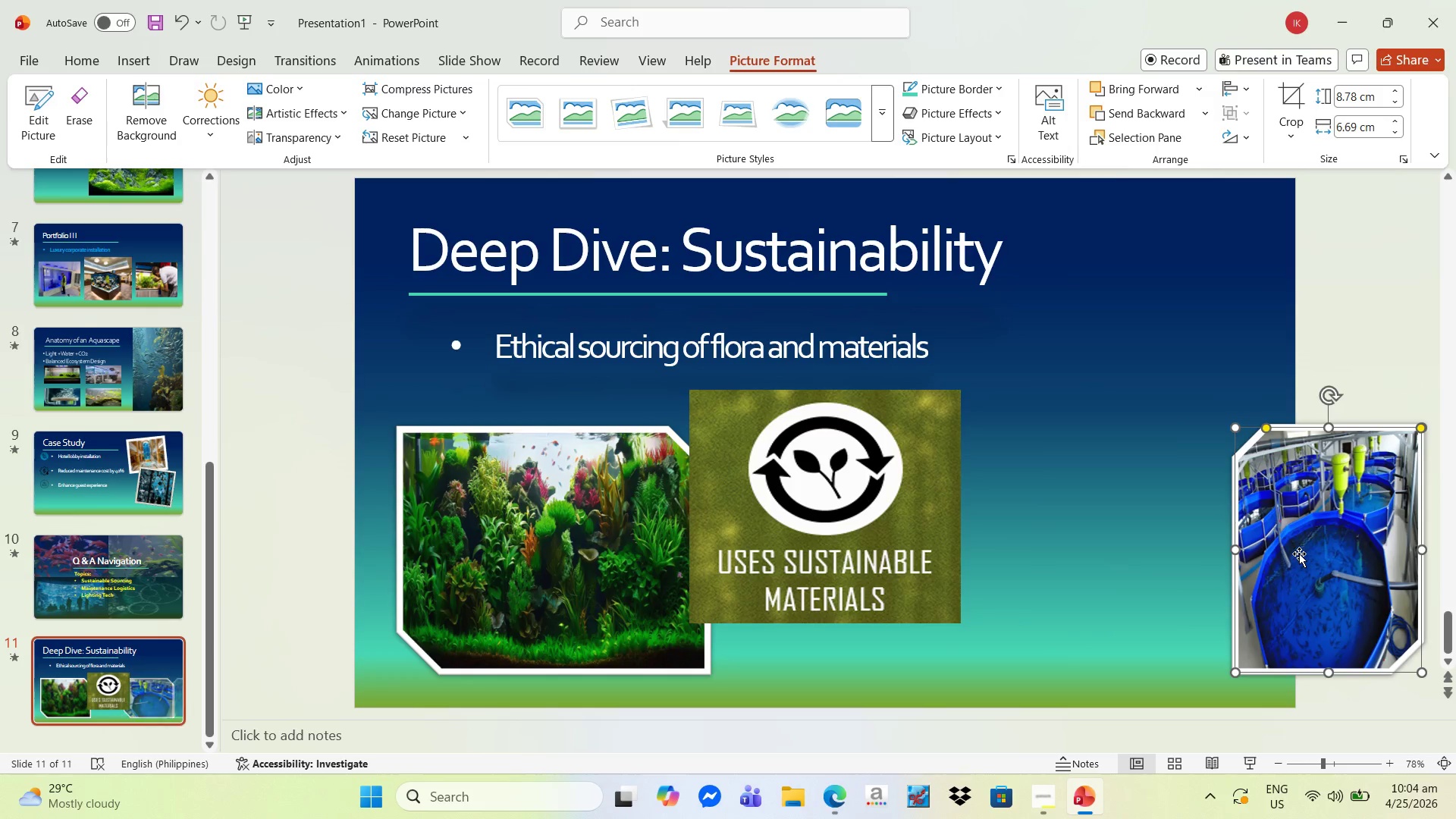 
left_click_drag(start_coordinate=[1298, 554], to_coordinate=[1046, 539])
 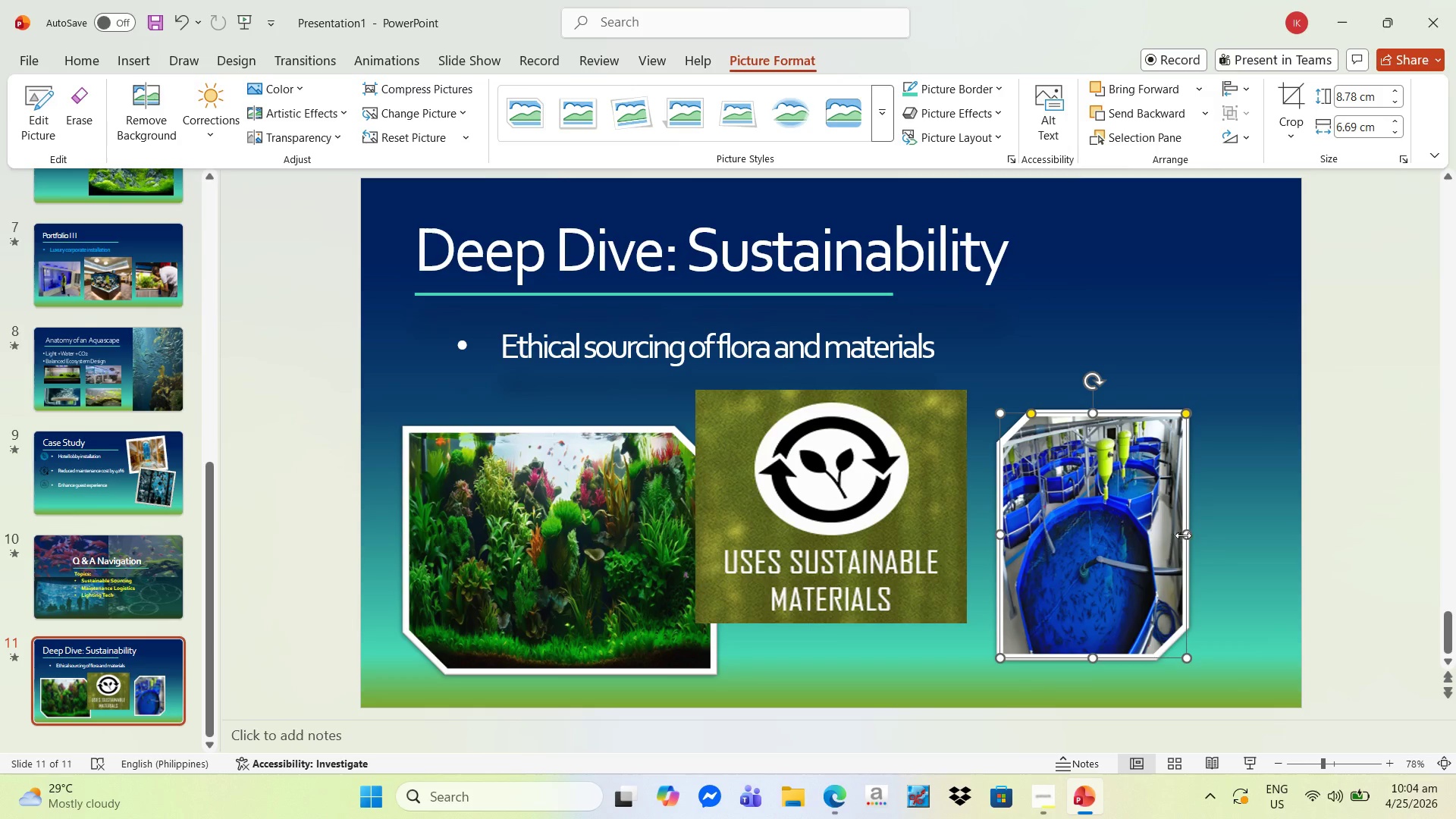 
left_click_drag(start_coordinate=[1186, 536], to_coordinate=[1335, 536])
 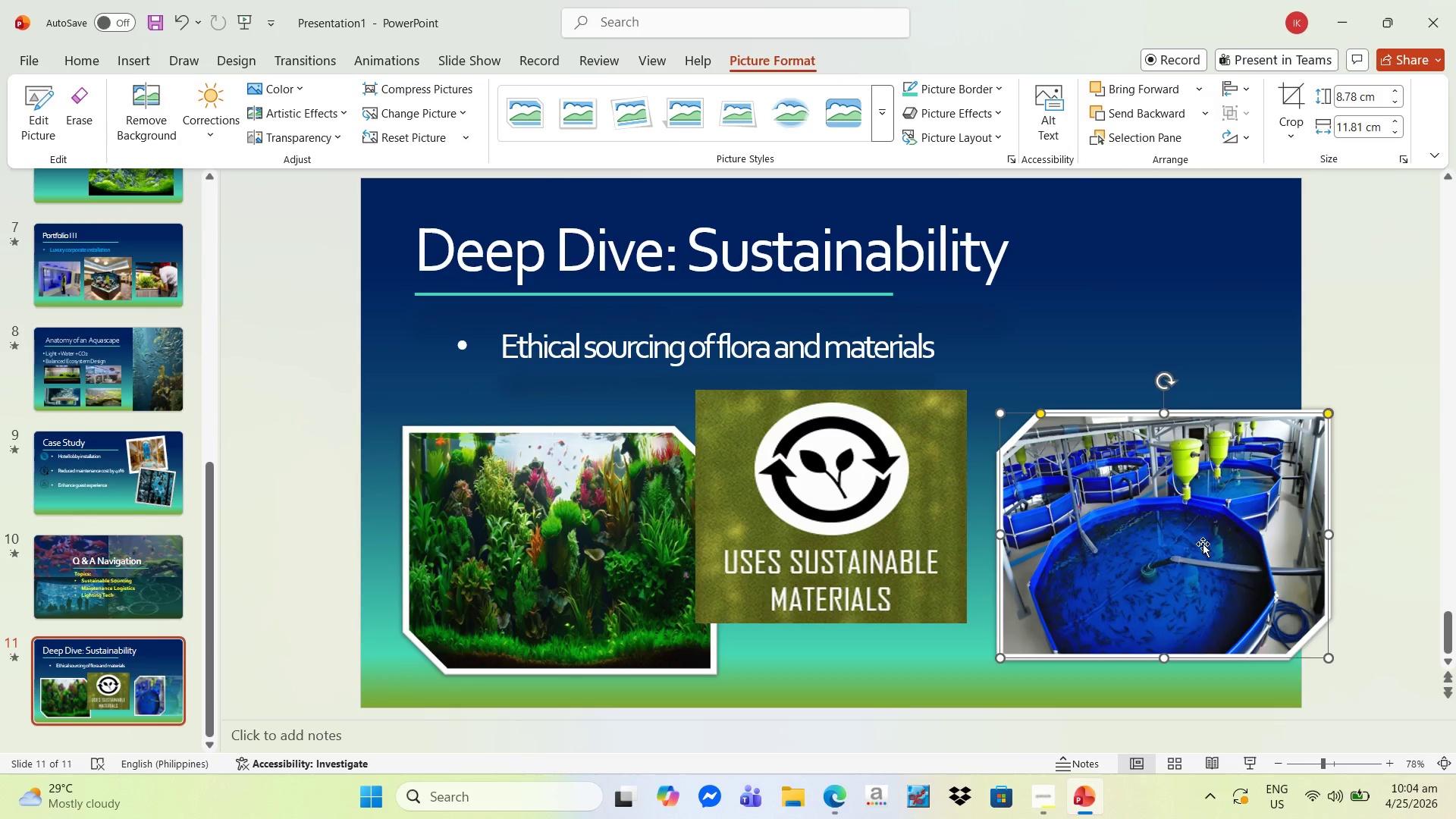 
left_click_drag(start_coordinate=[1200, 544], to_coordinate=[604, 560])
 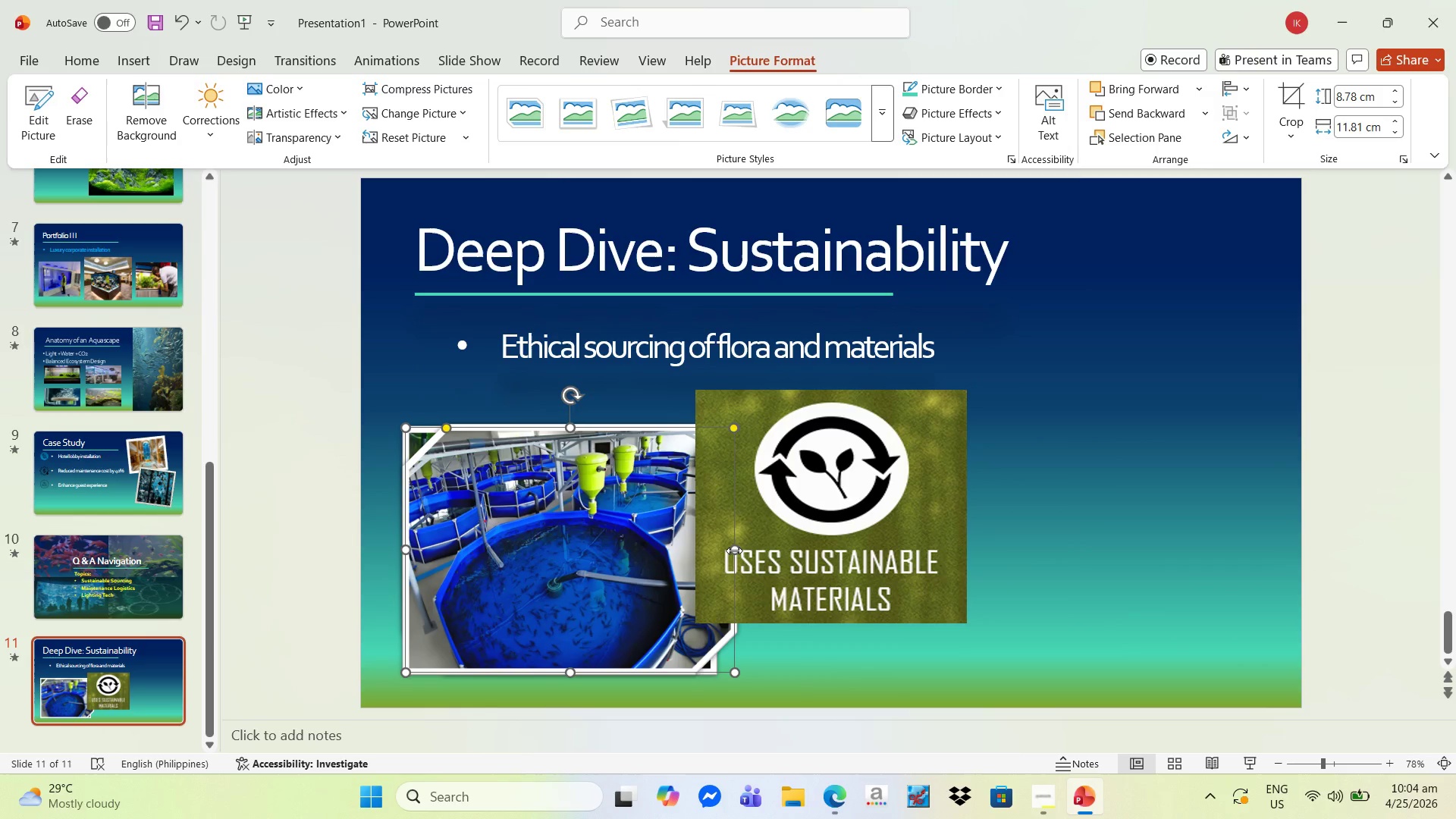 
left_click_drag(start_coordinate=[734, 549], to_coordinate=[714, 557])
 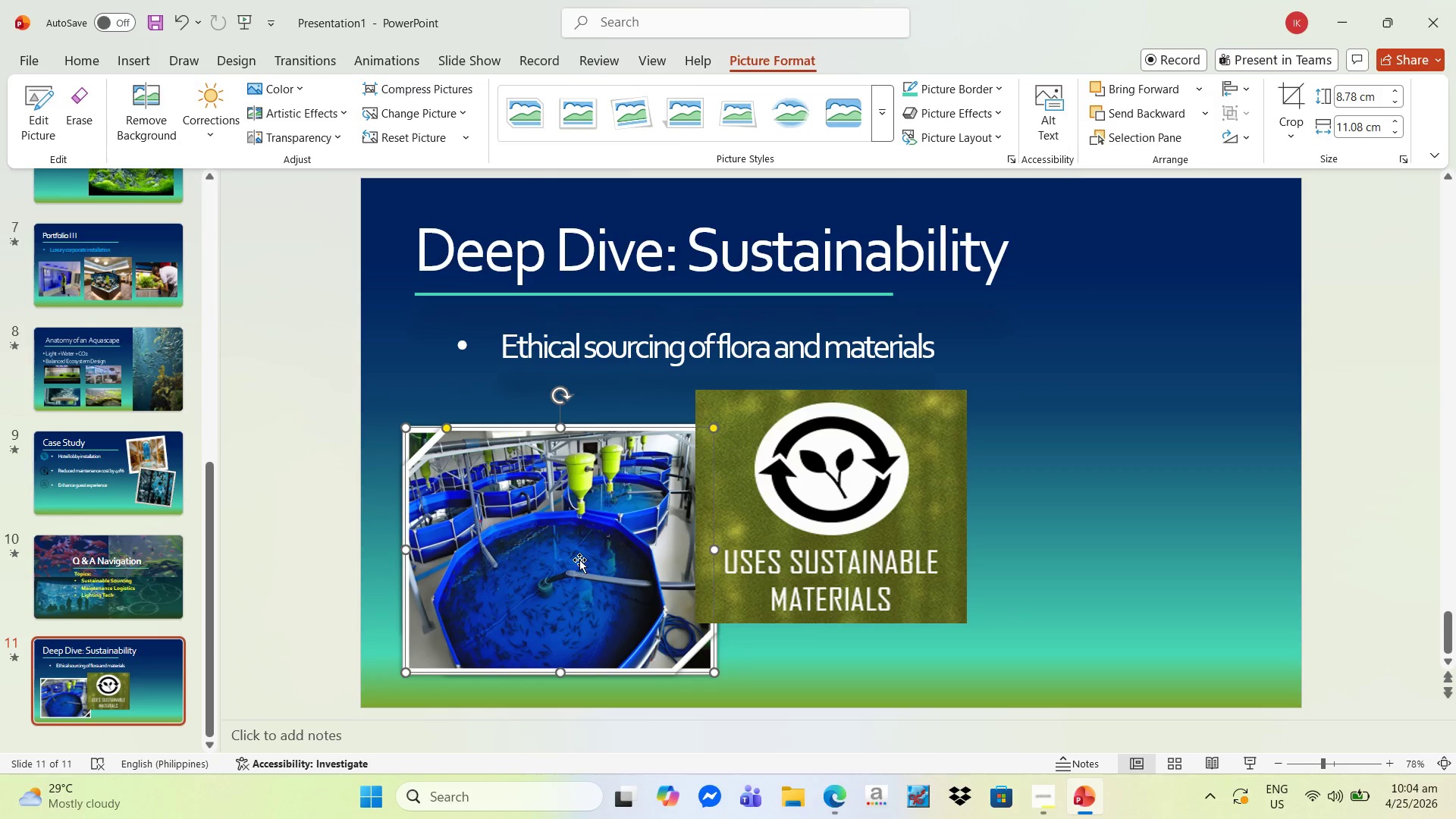 
left_click_drag(start_coordinate=[579, 560], to_coordinate=[1109, 554])
 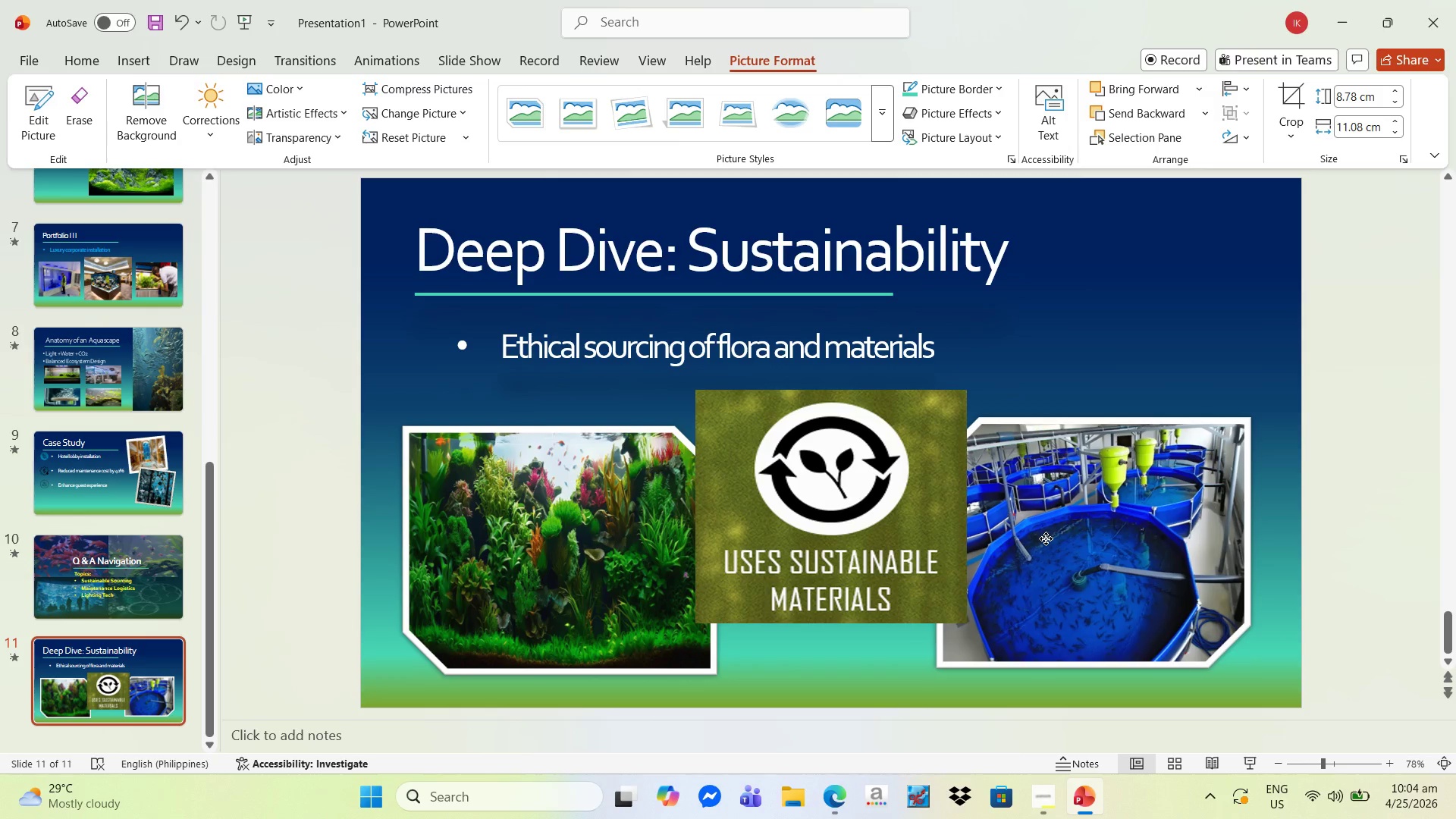 
left_click([838, 503])
 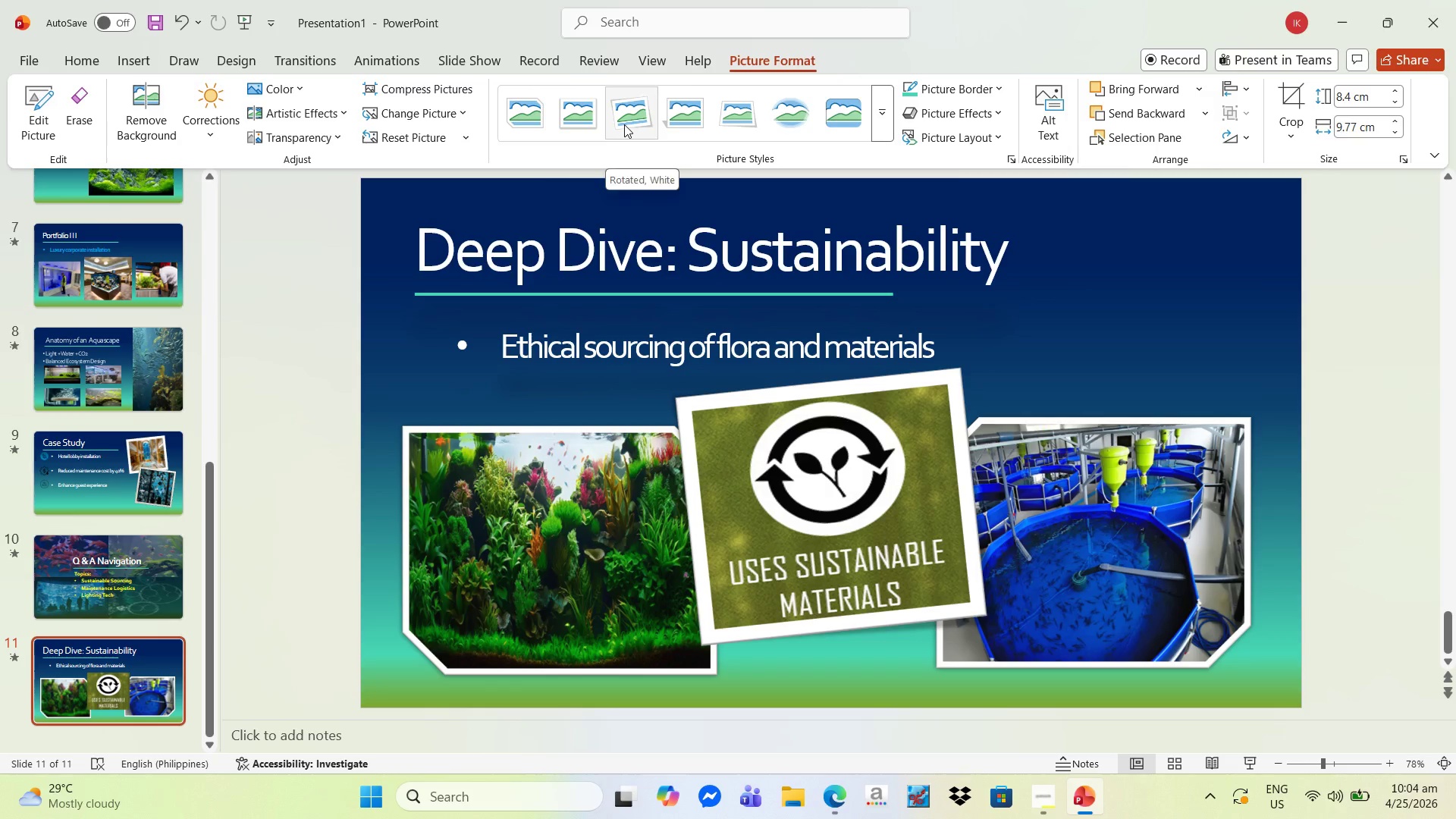 
left_click([624, 124])
 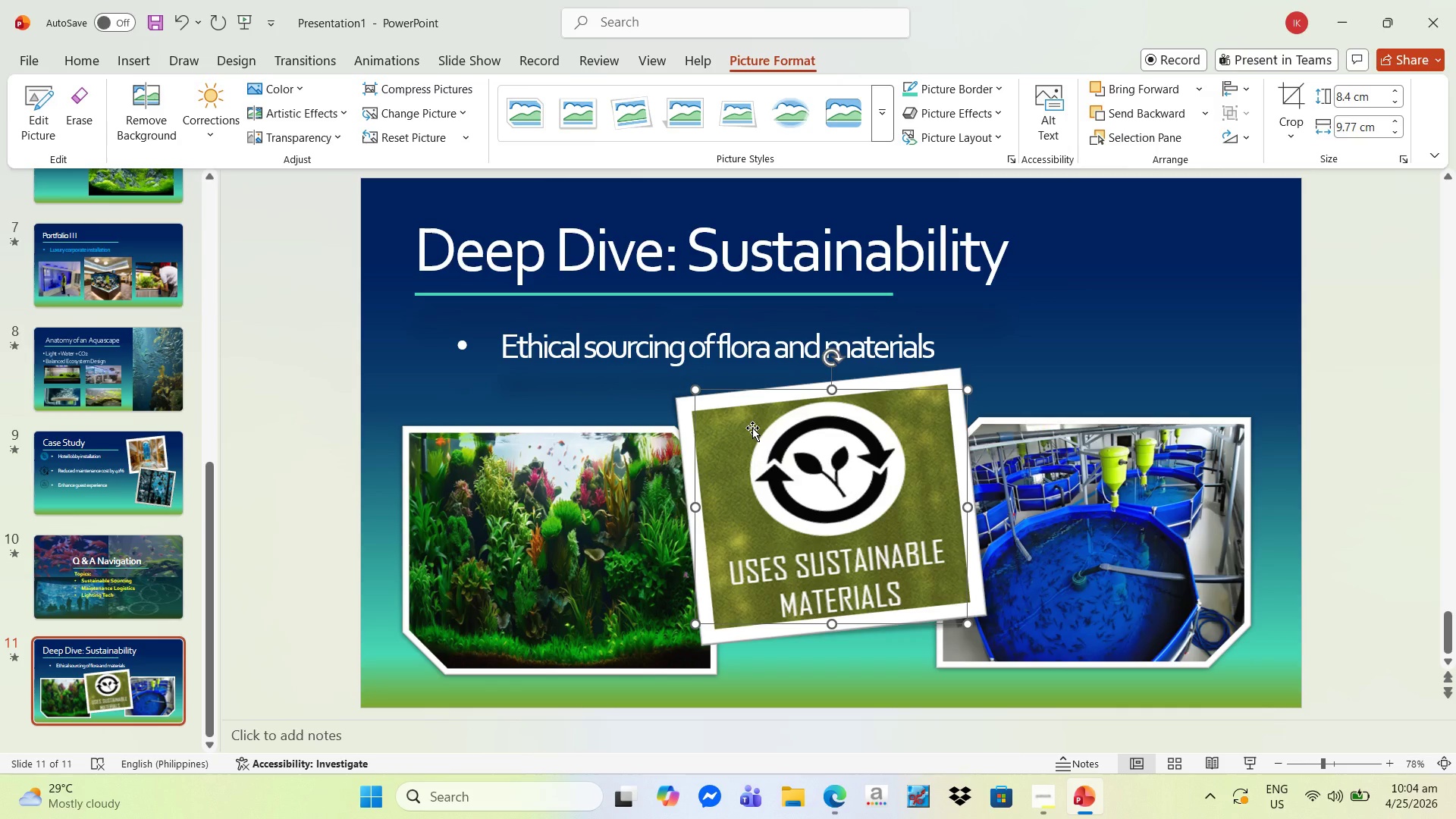 
mouse_move([1000, 118])
 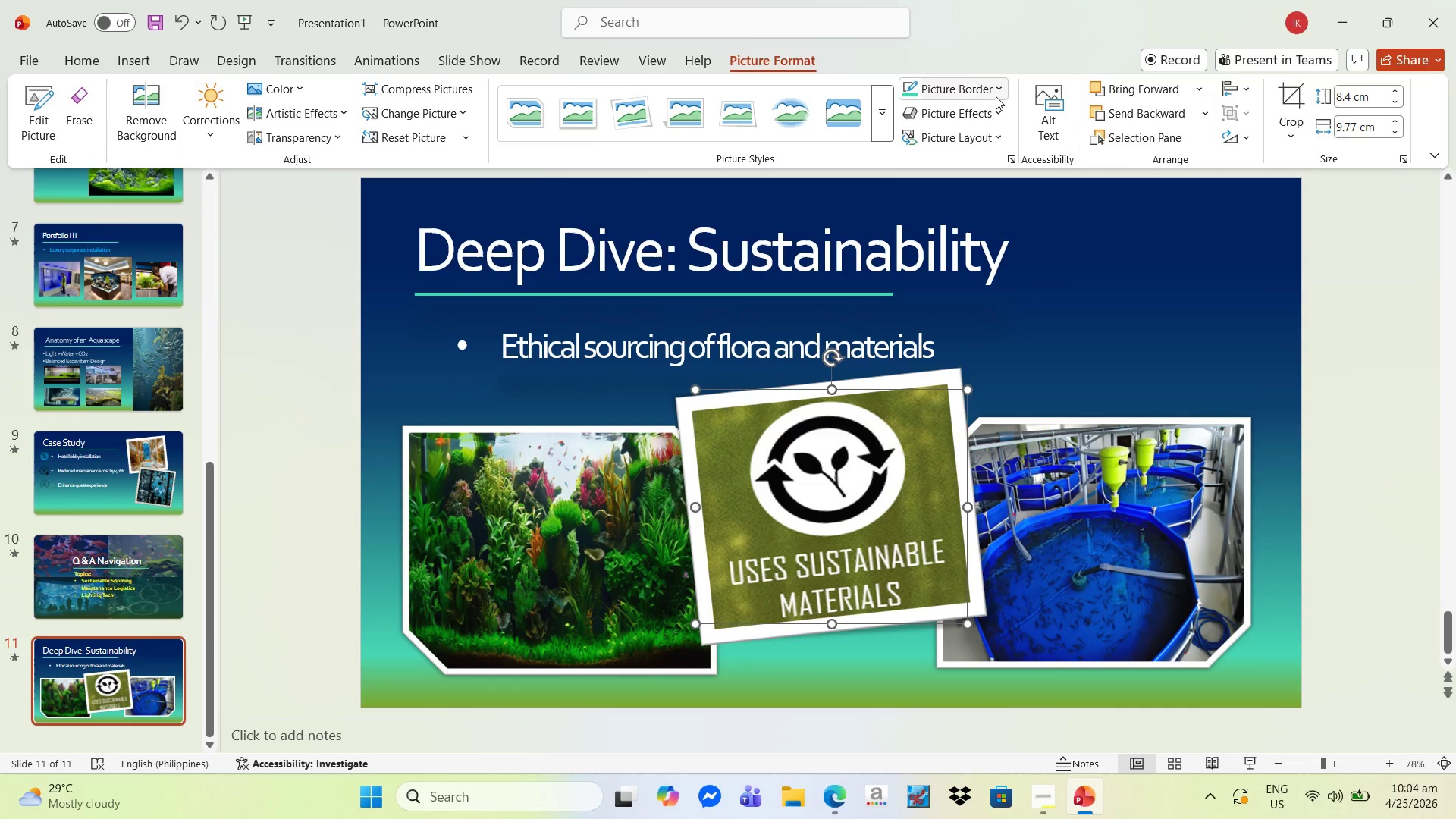 
left_click([997, 93])
 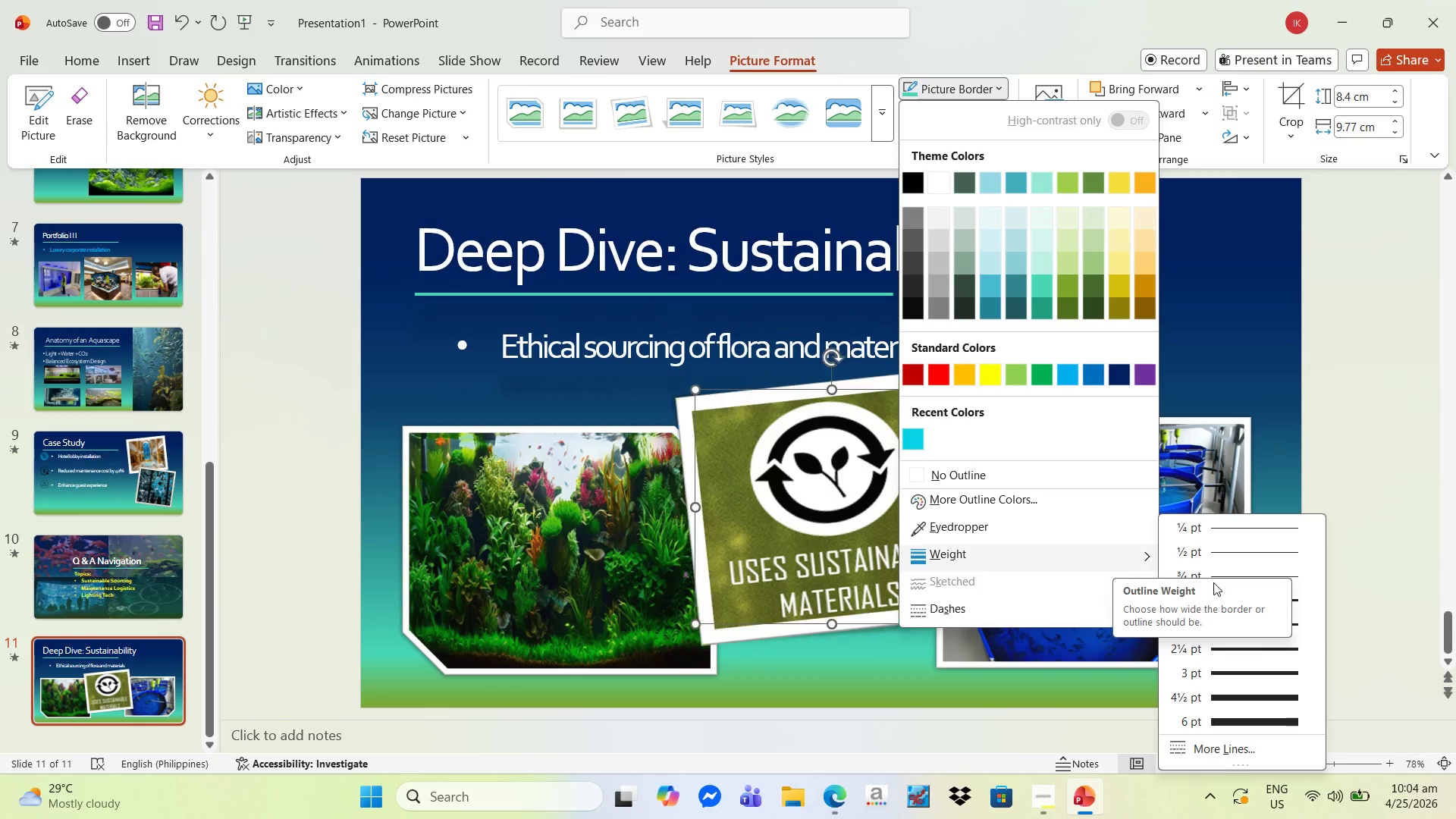 
wait(7.14)
 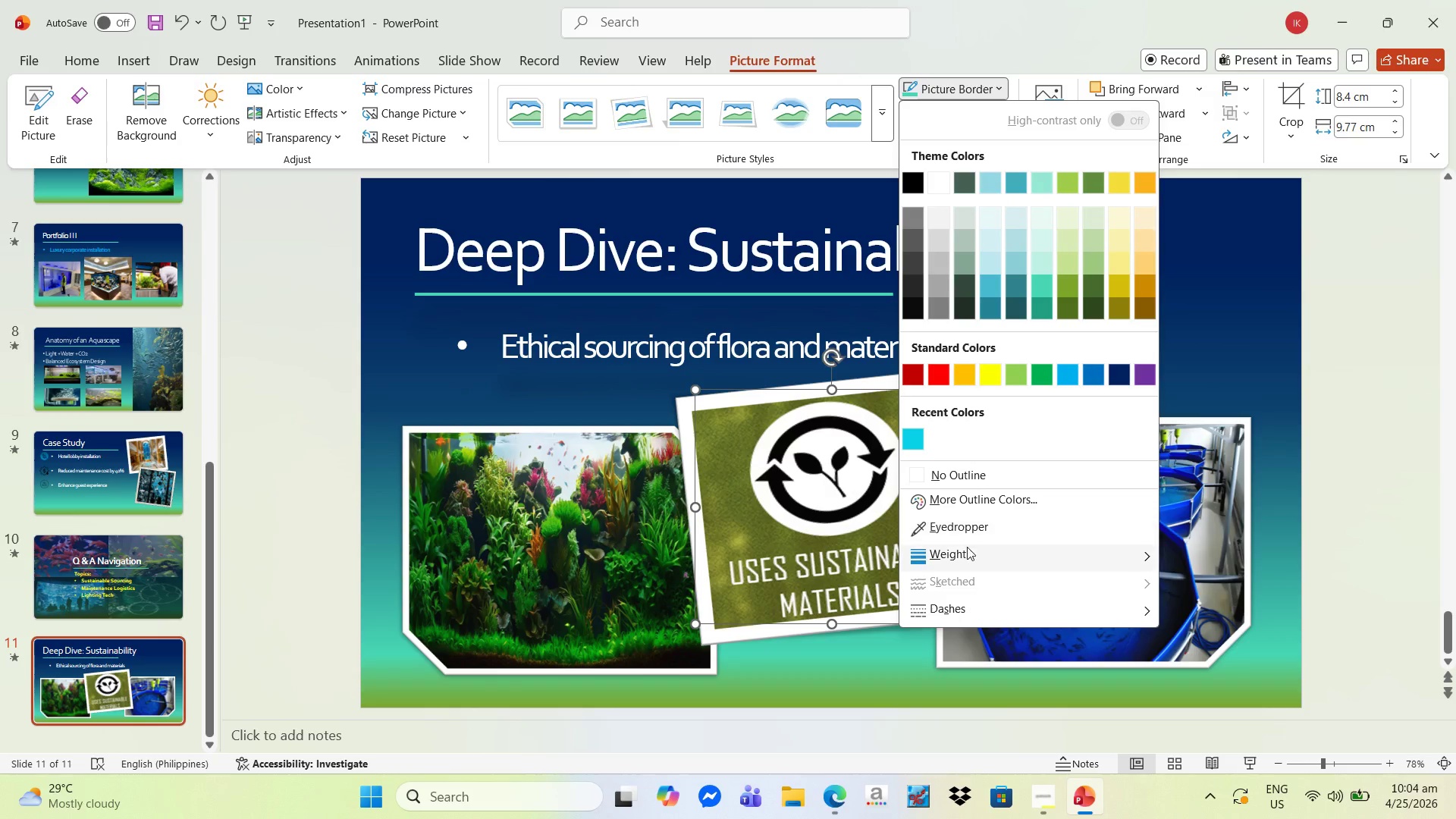 
left_click_drag(start_coordinate=[1222, 642], to_coordinate=[1222, 648])
 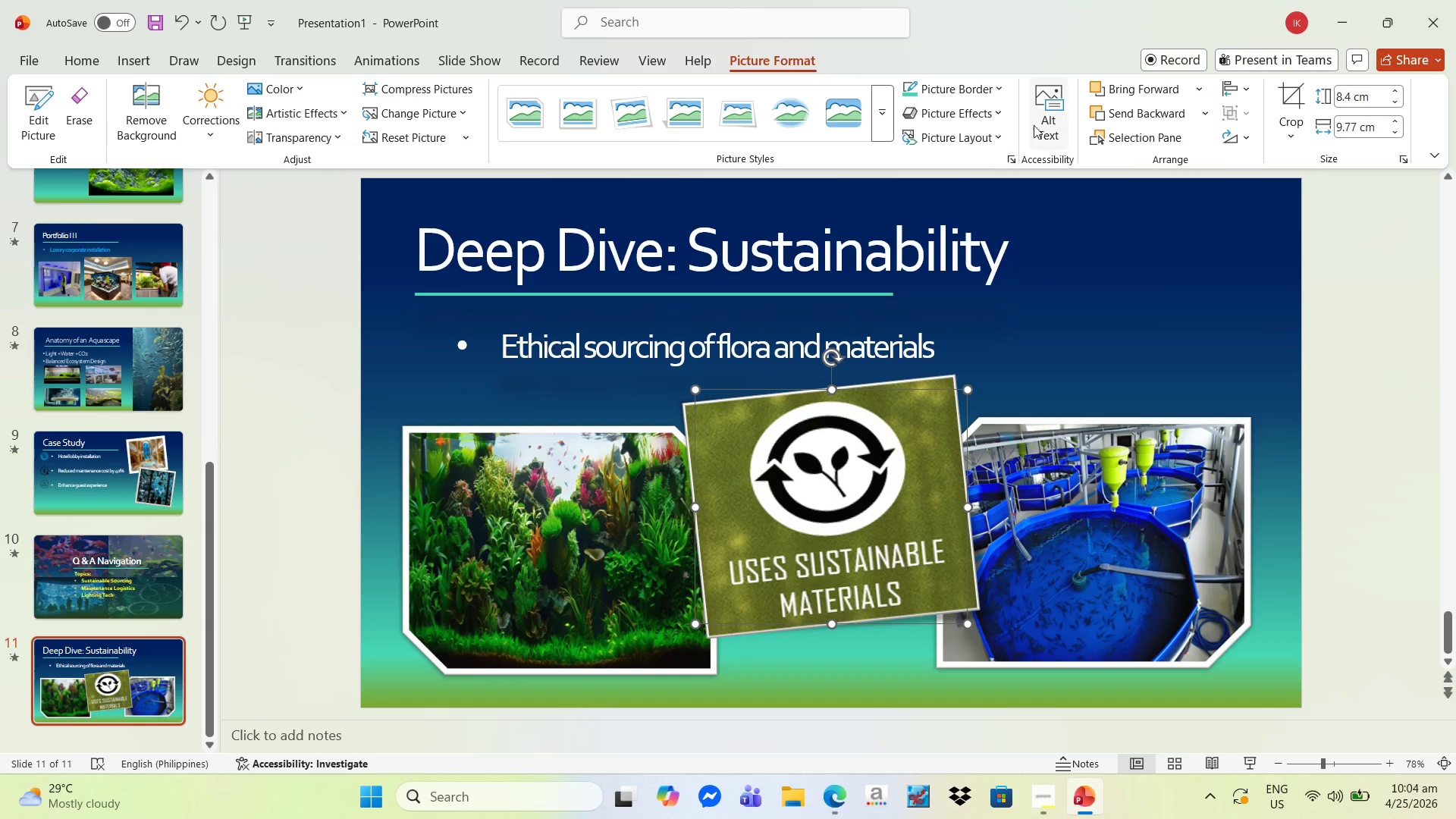 
left_click([1002, 89])
 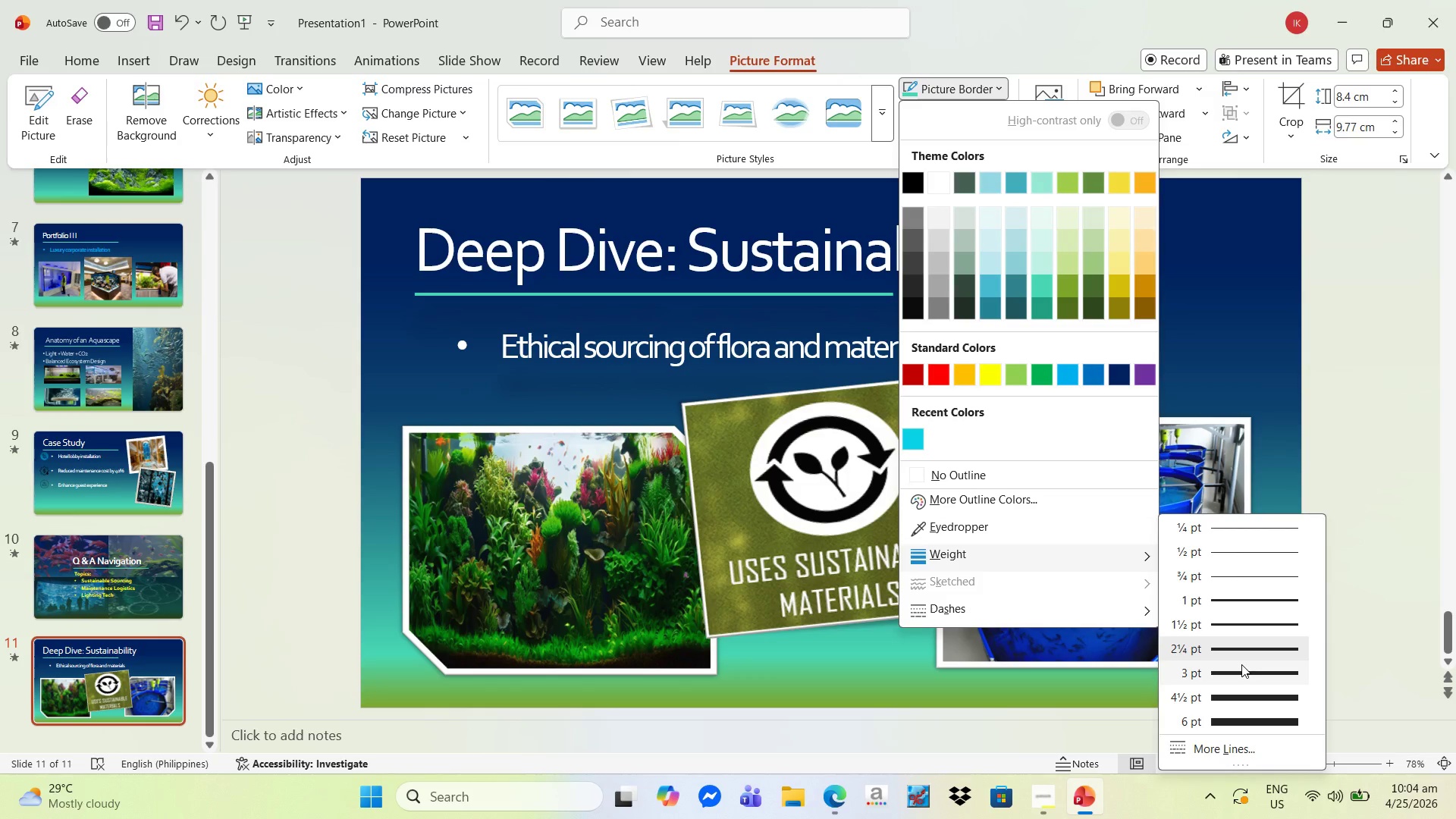 
left_click([1249, 695])
 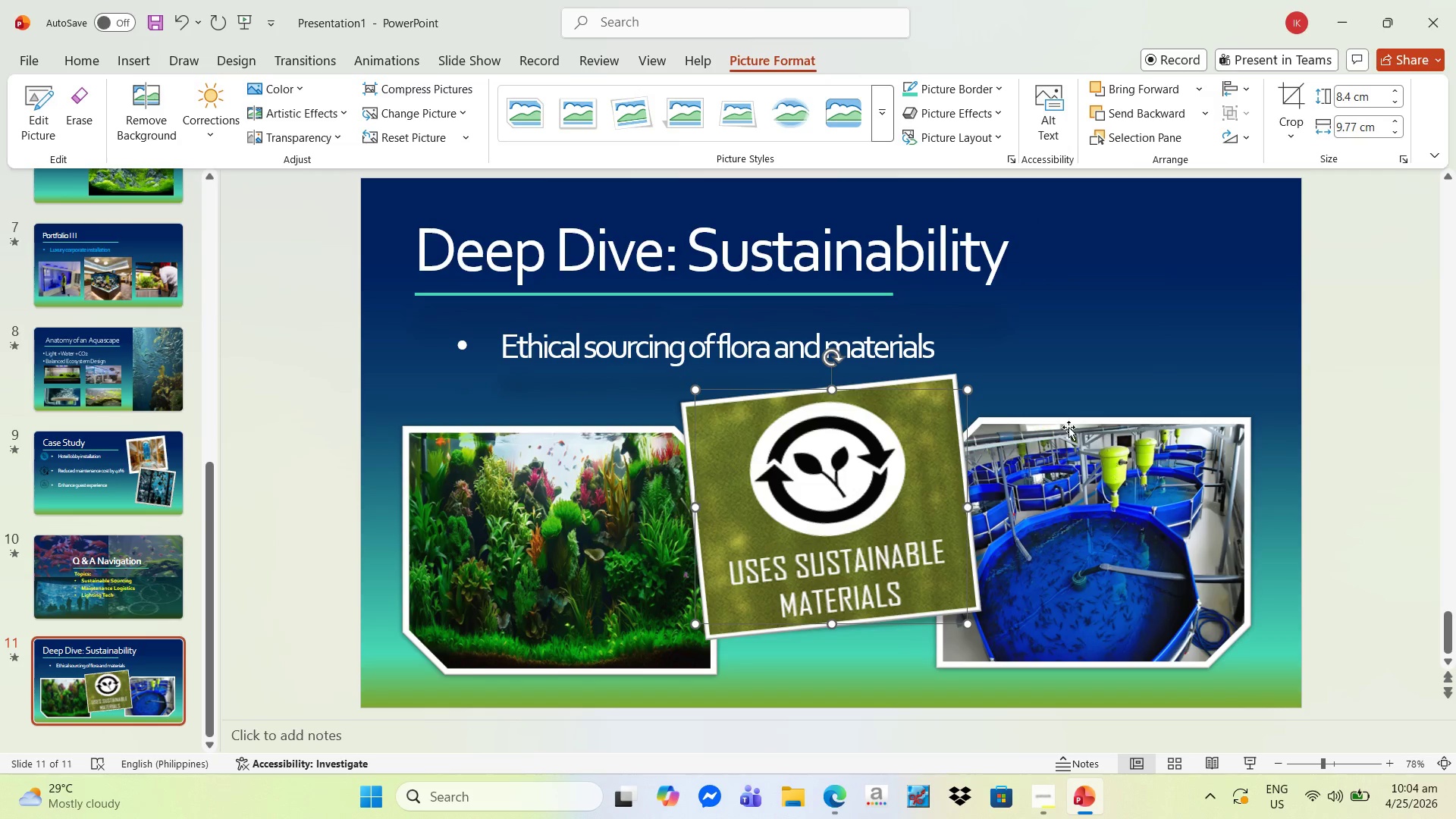 
left_click([1018, 338])
 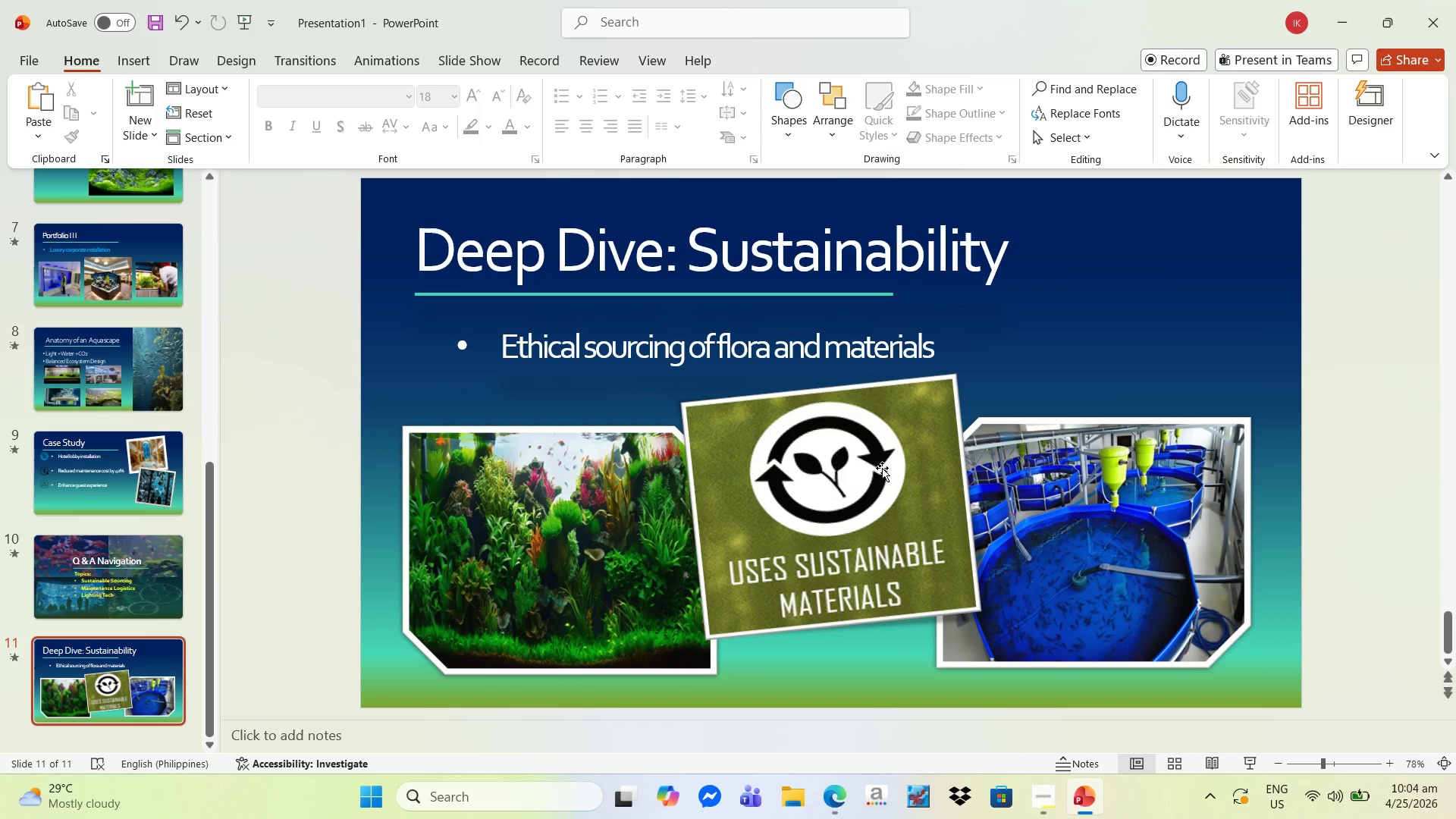 
left_click_drag(start_coordinate=[879, 468], to_coordinate=[865, 470])
 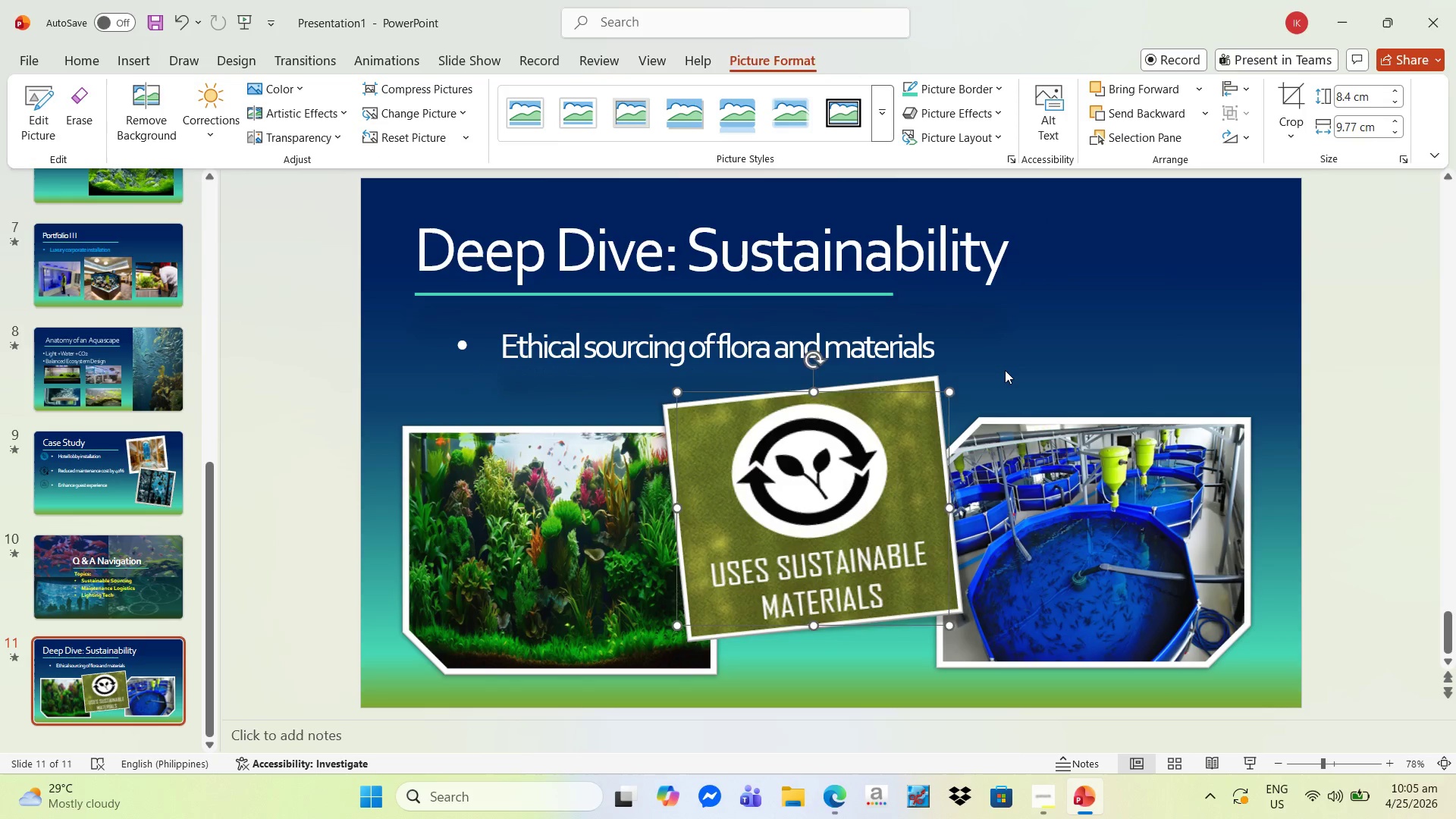 
left_click([1005, 370])
 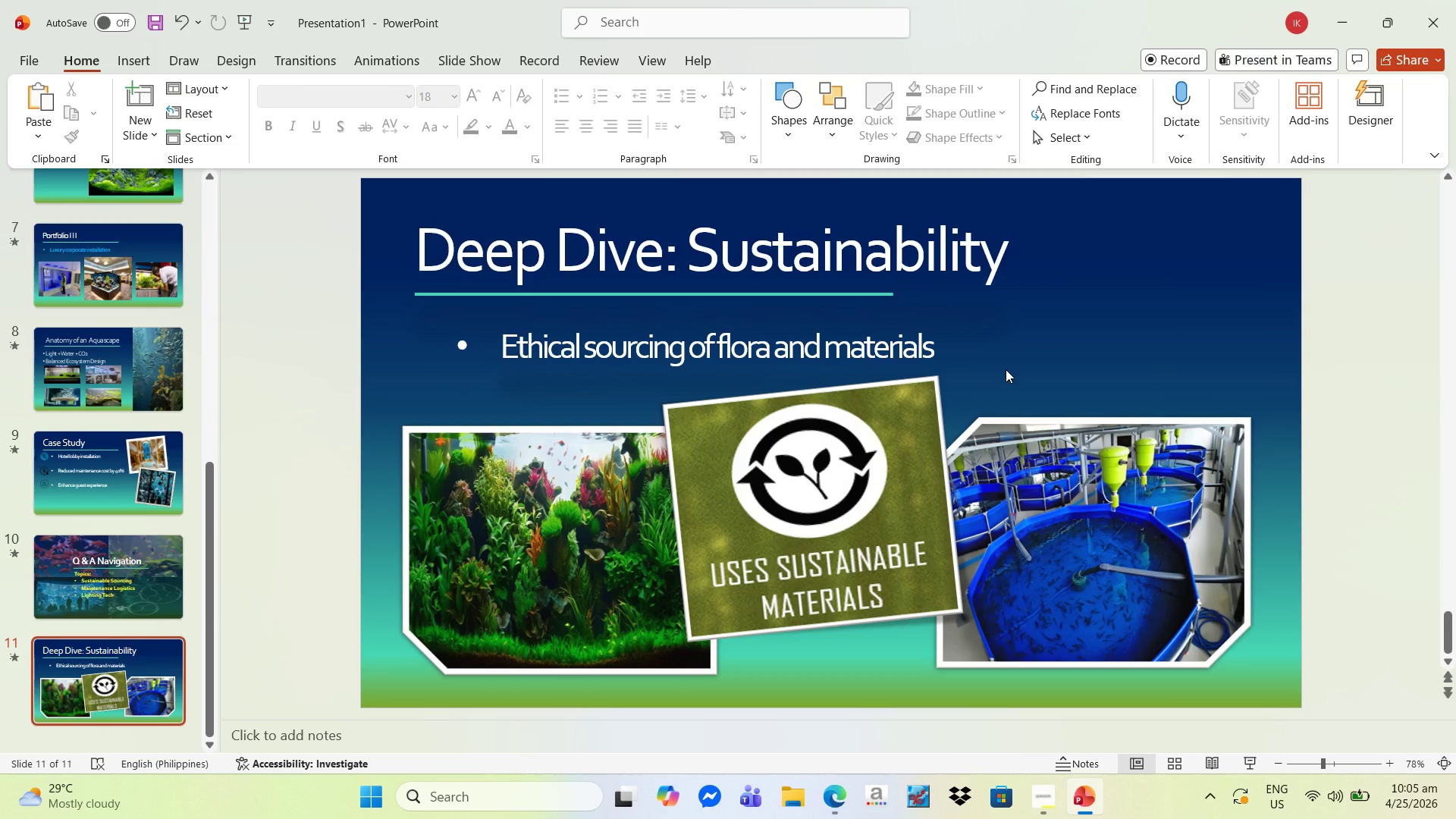 
wait(11.34)
 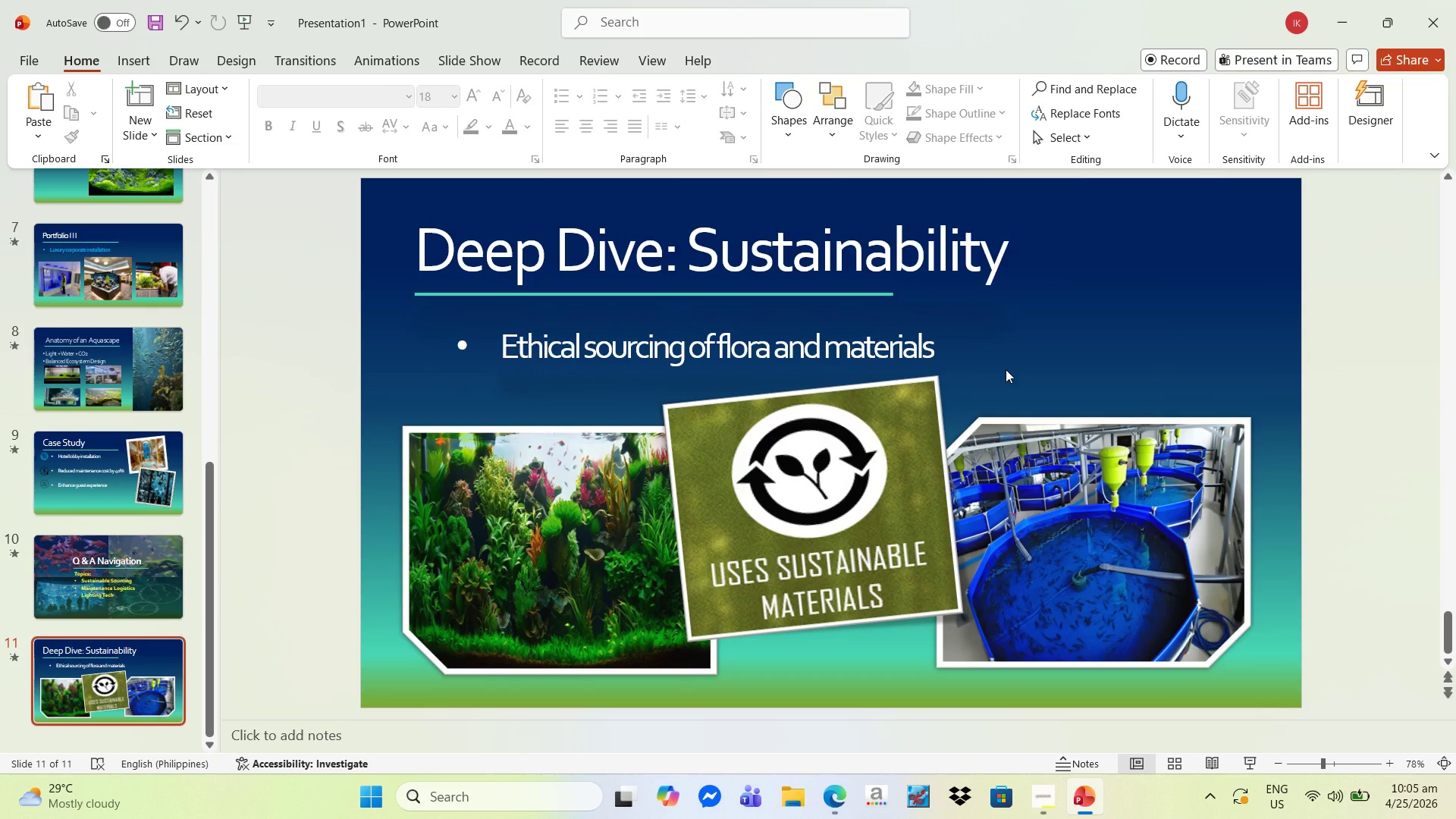 
left_click([1046, 795])